 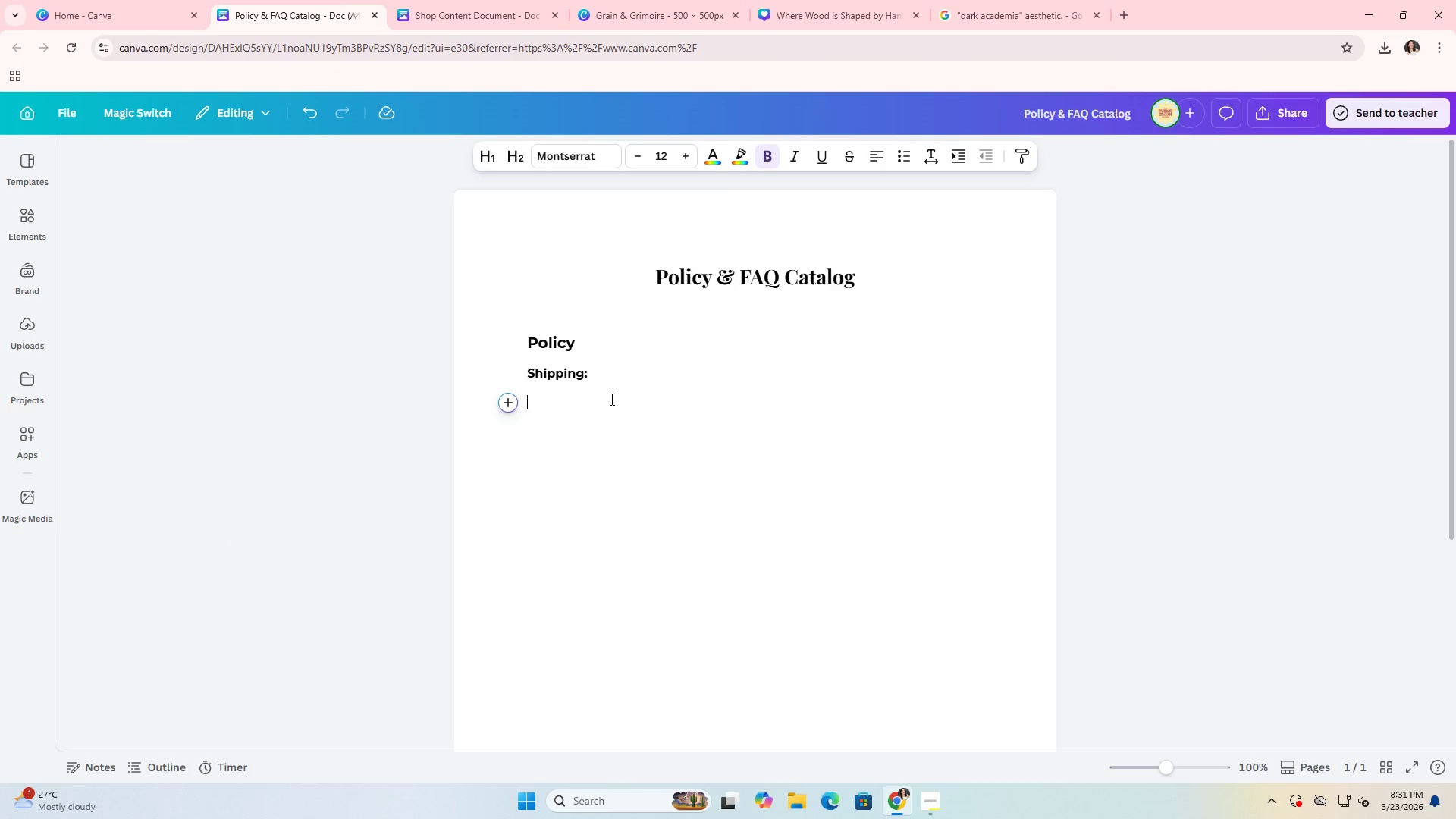 
left_click([907, 157])
 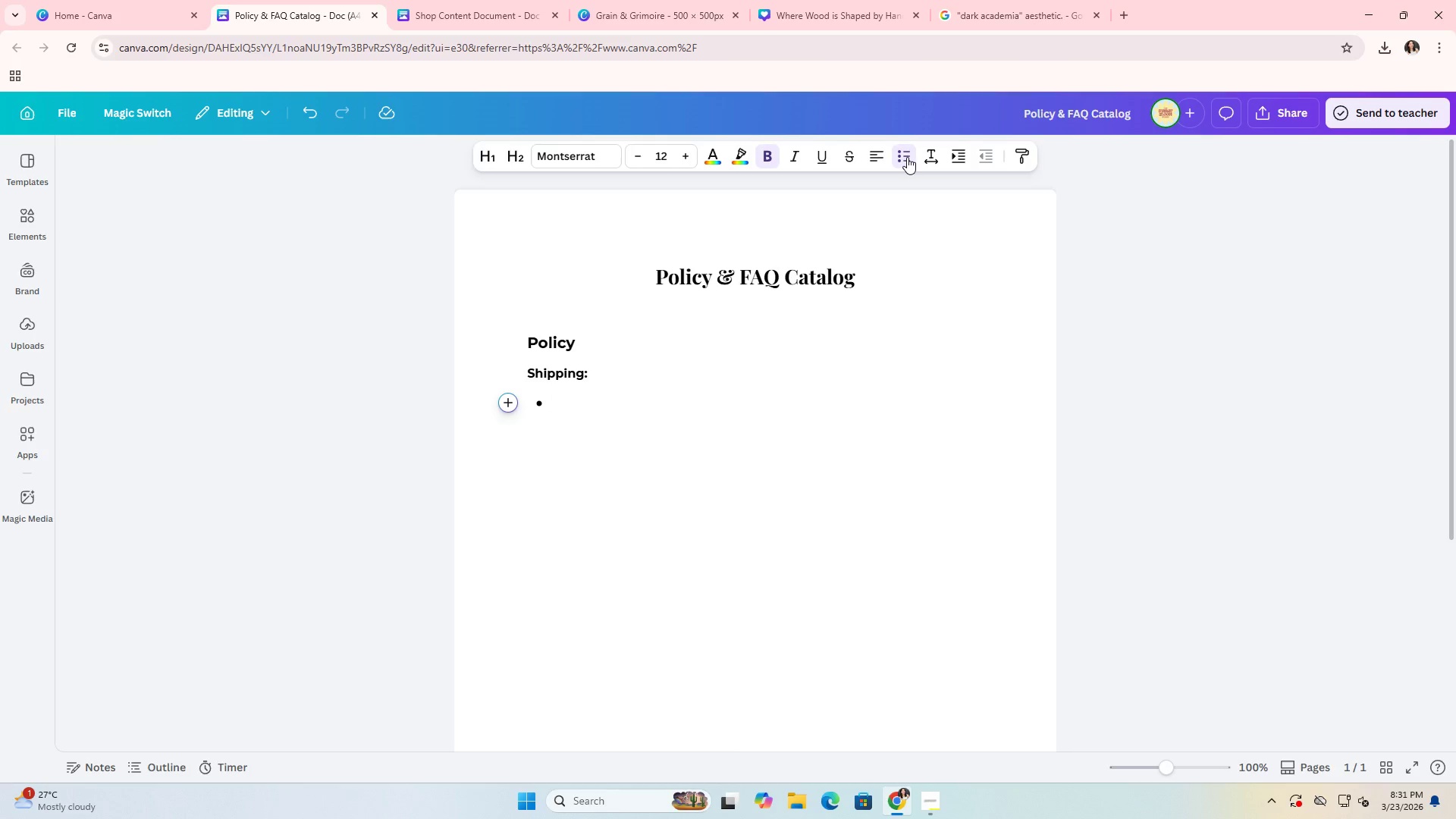 
type(Internatio)
key(Backspace)
type(onal shipping n)
key(Backspace)
type(available. Wood i)
key(Backspace)
type(items are senst)
key(Backspace)
type(itive to humidity)
key(Backspace)
type(/)
key(Backspace)
type(y)
 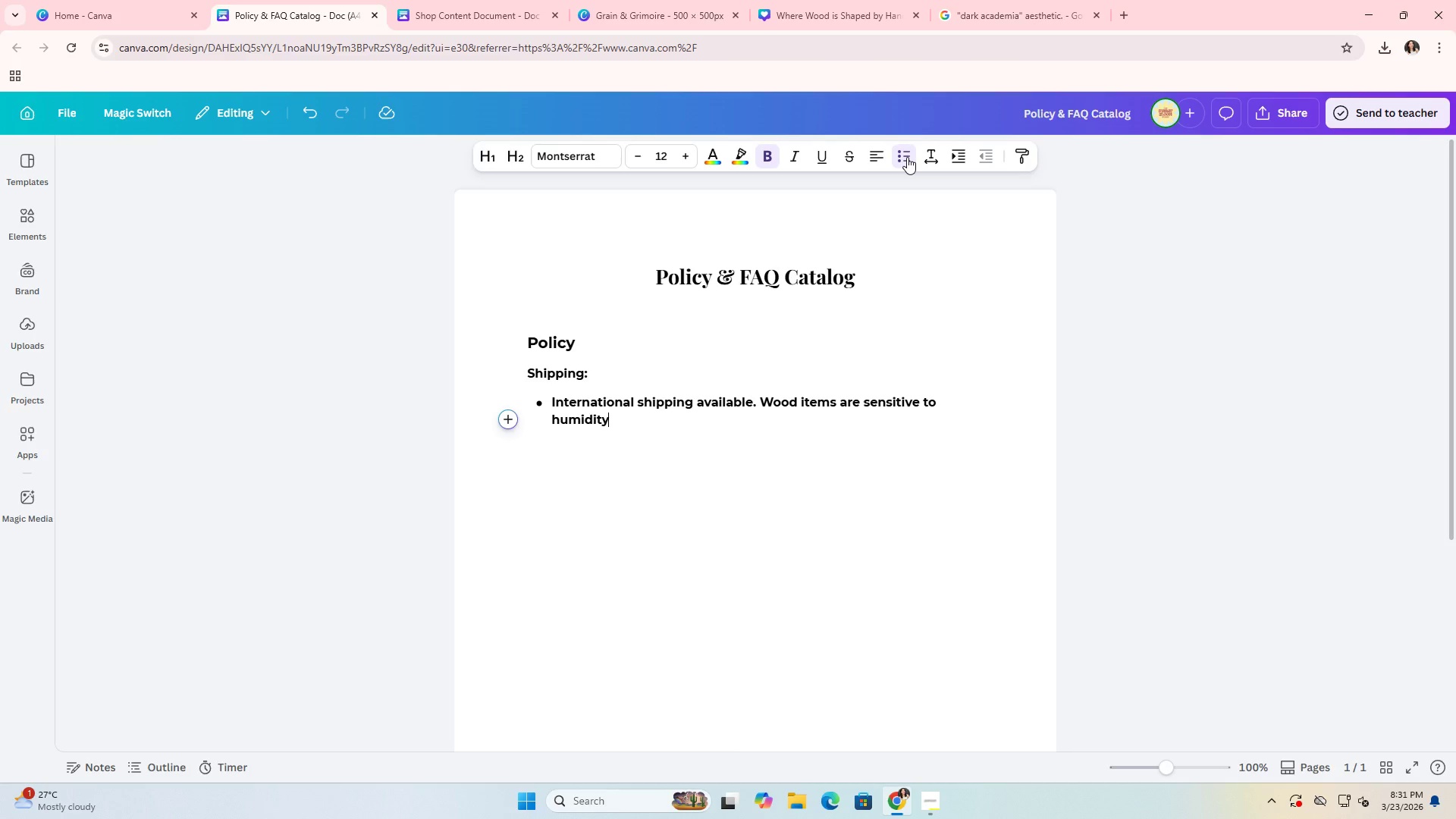 
wait(5.83)
 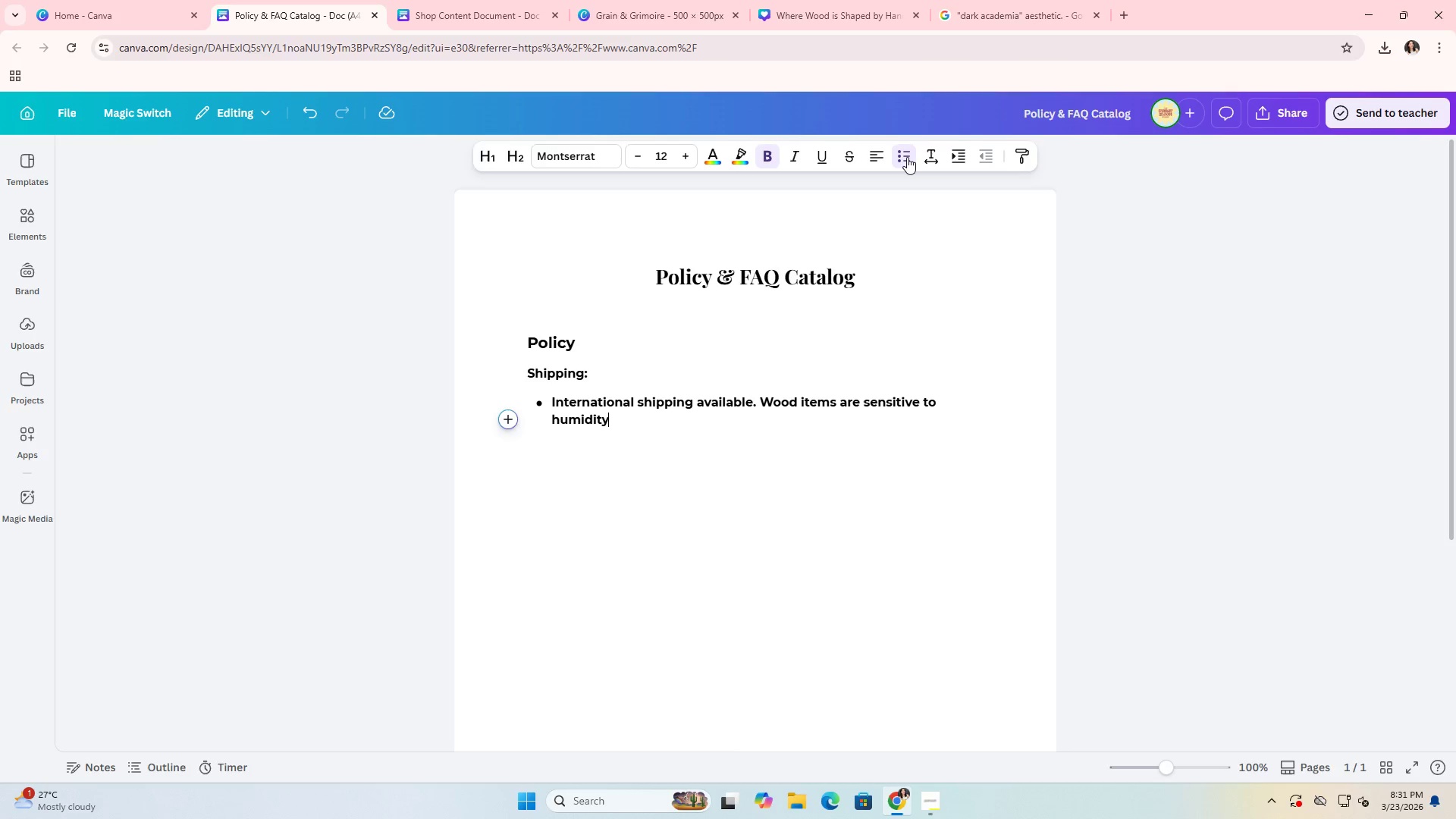 
key(Period)
 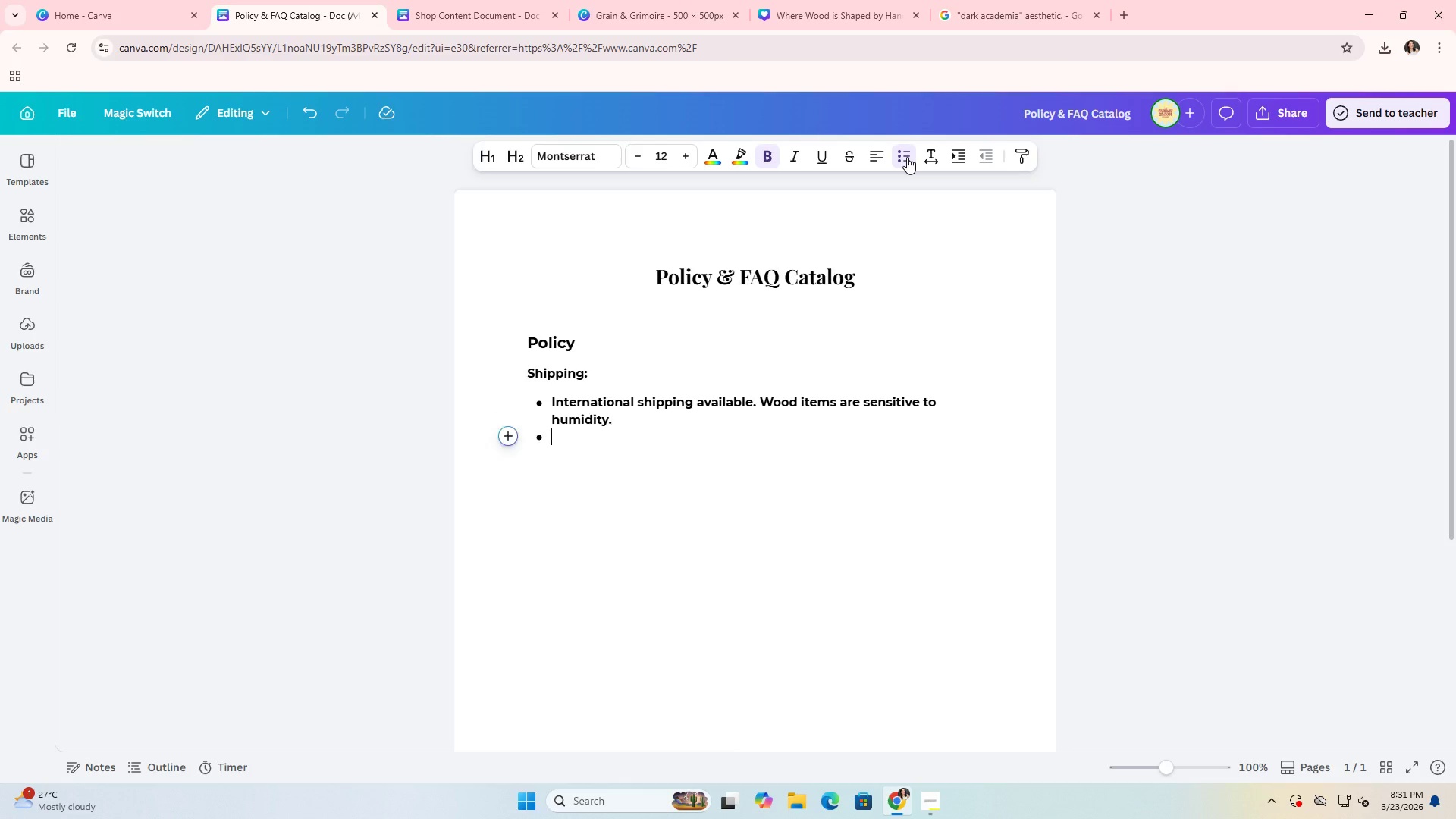 
key(Enter)
 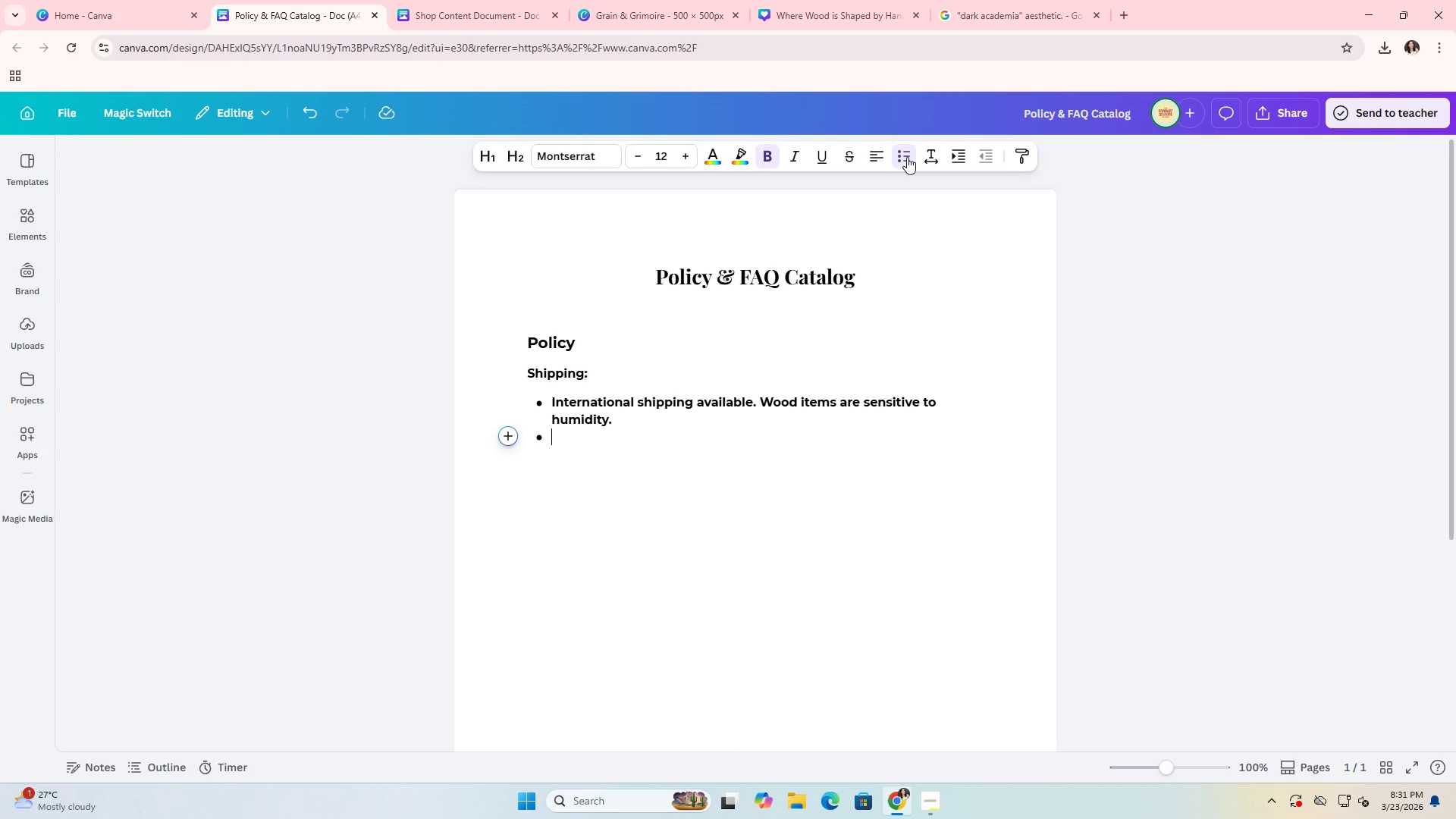 
type(Shipping times may vary (7-)
 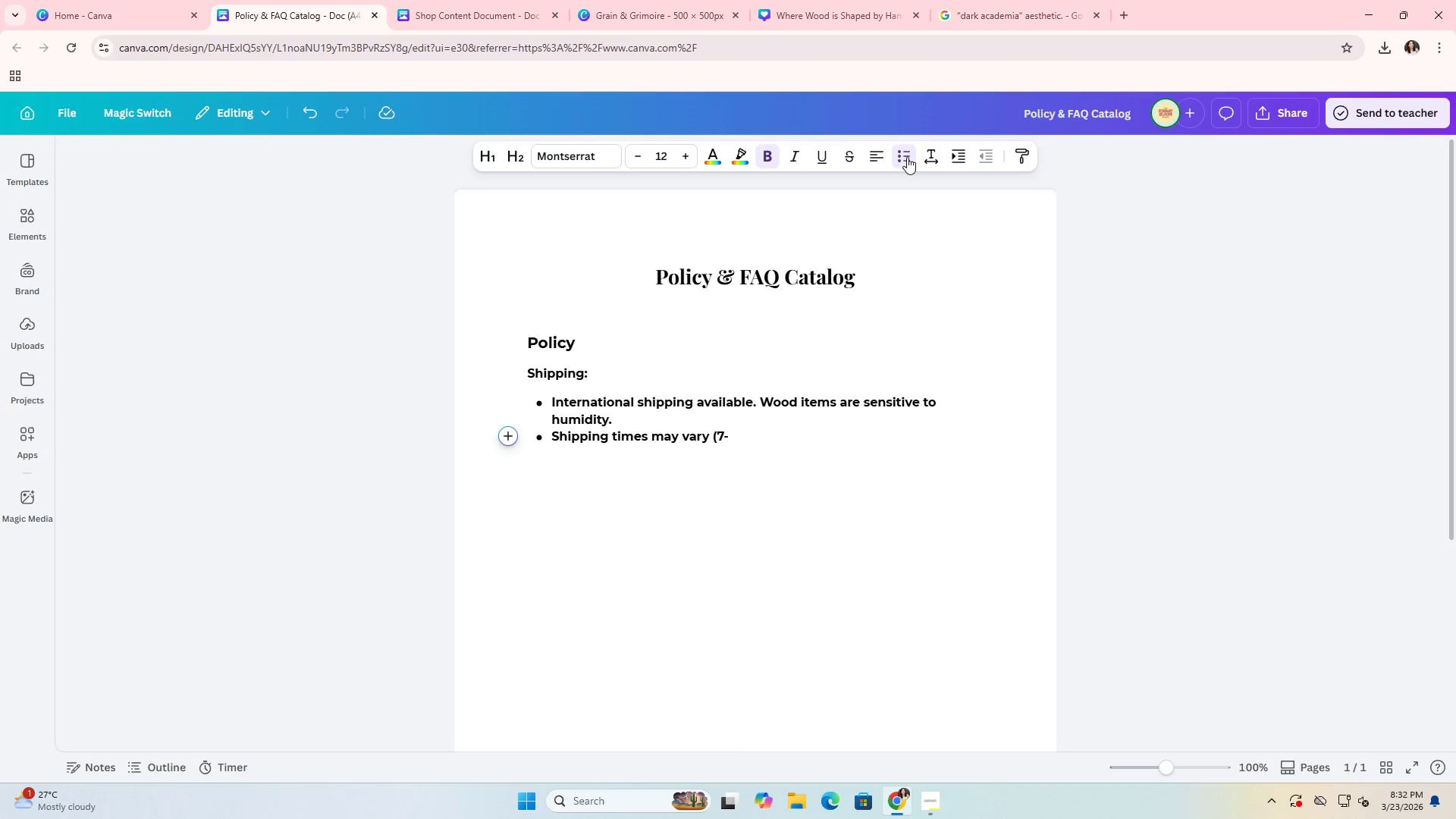 
type(21 days))
 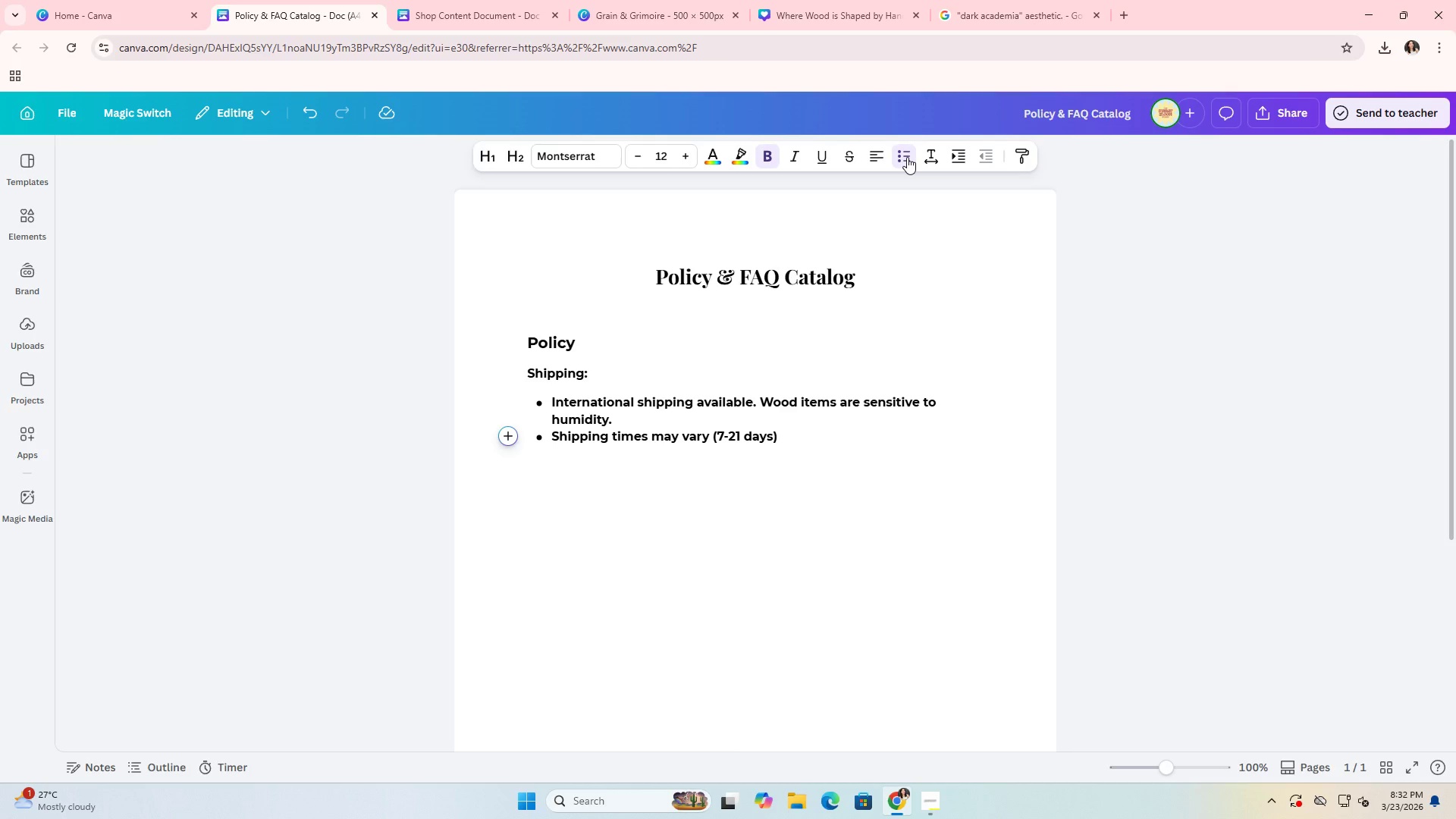 
key(Enter)
 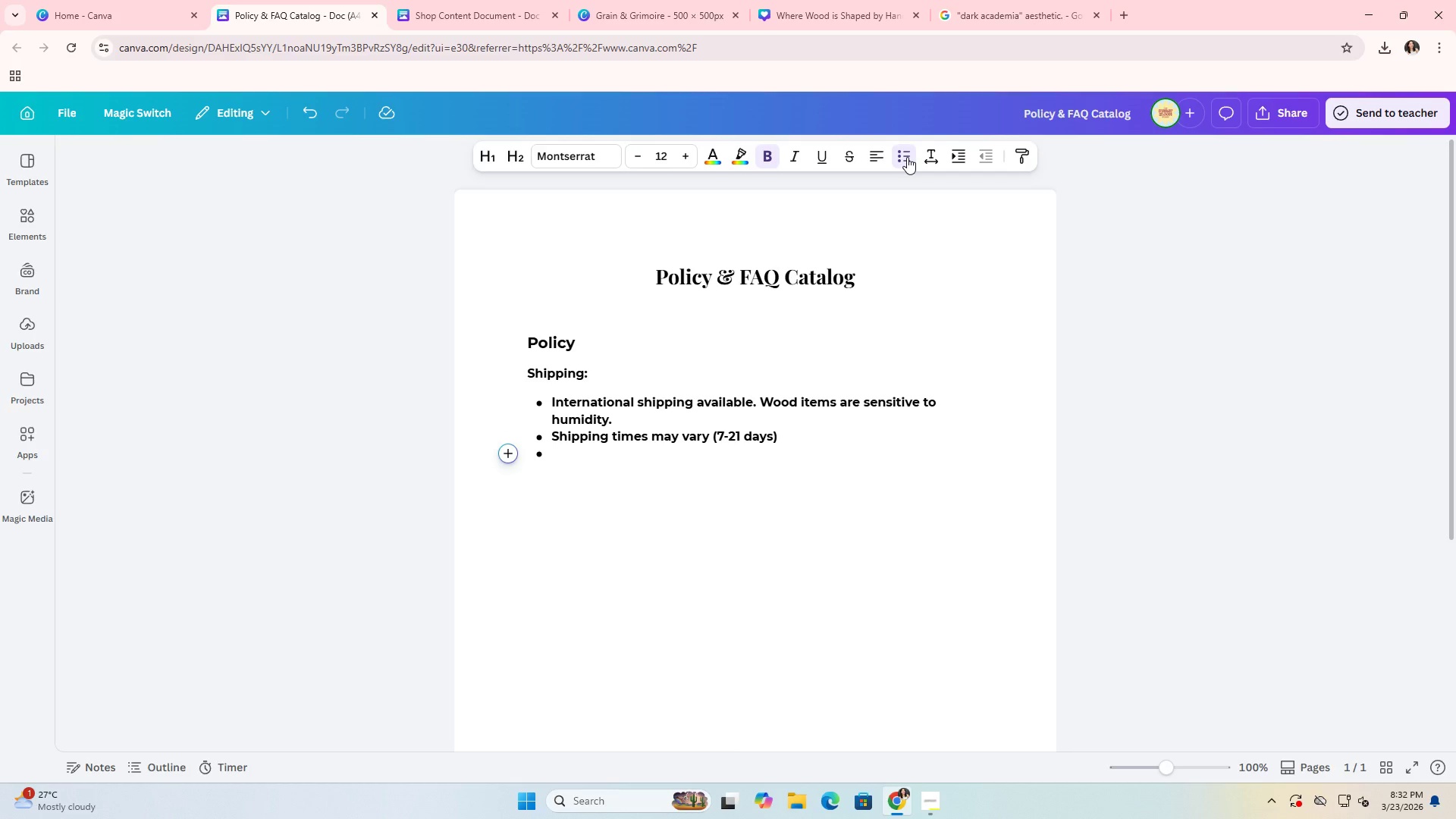 
type(All items shipped in sustainable, recyclable packaging.)
 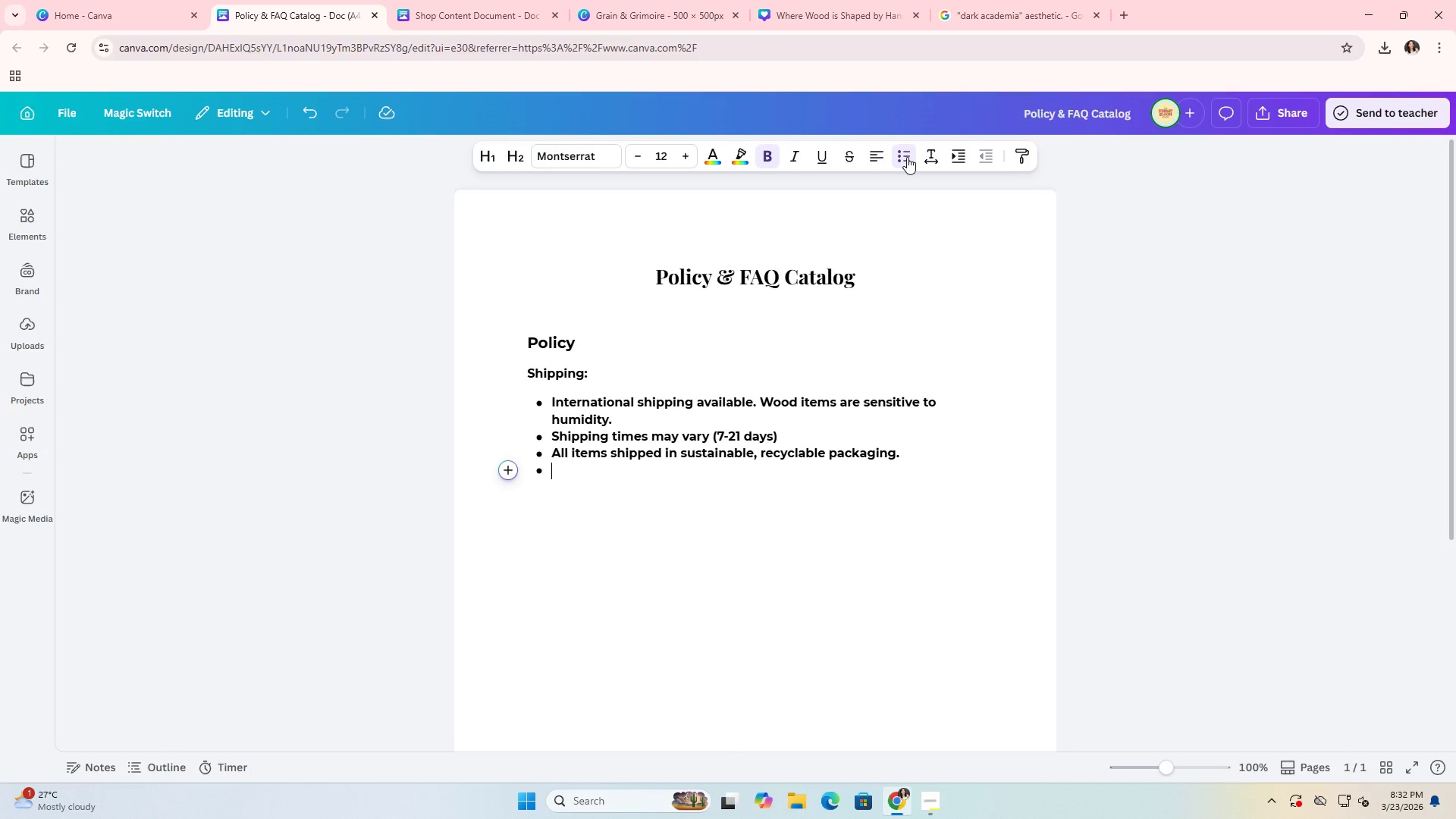 
key(Enter)
 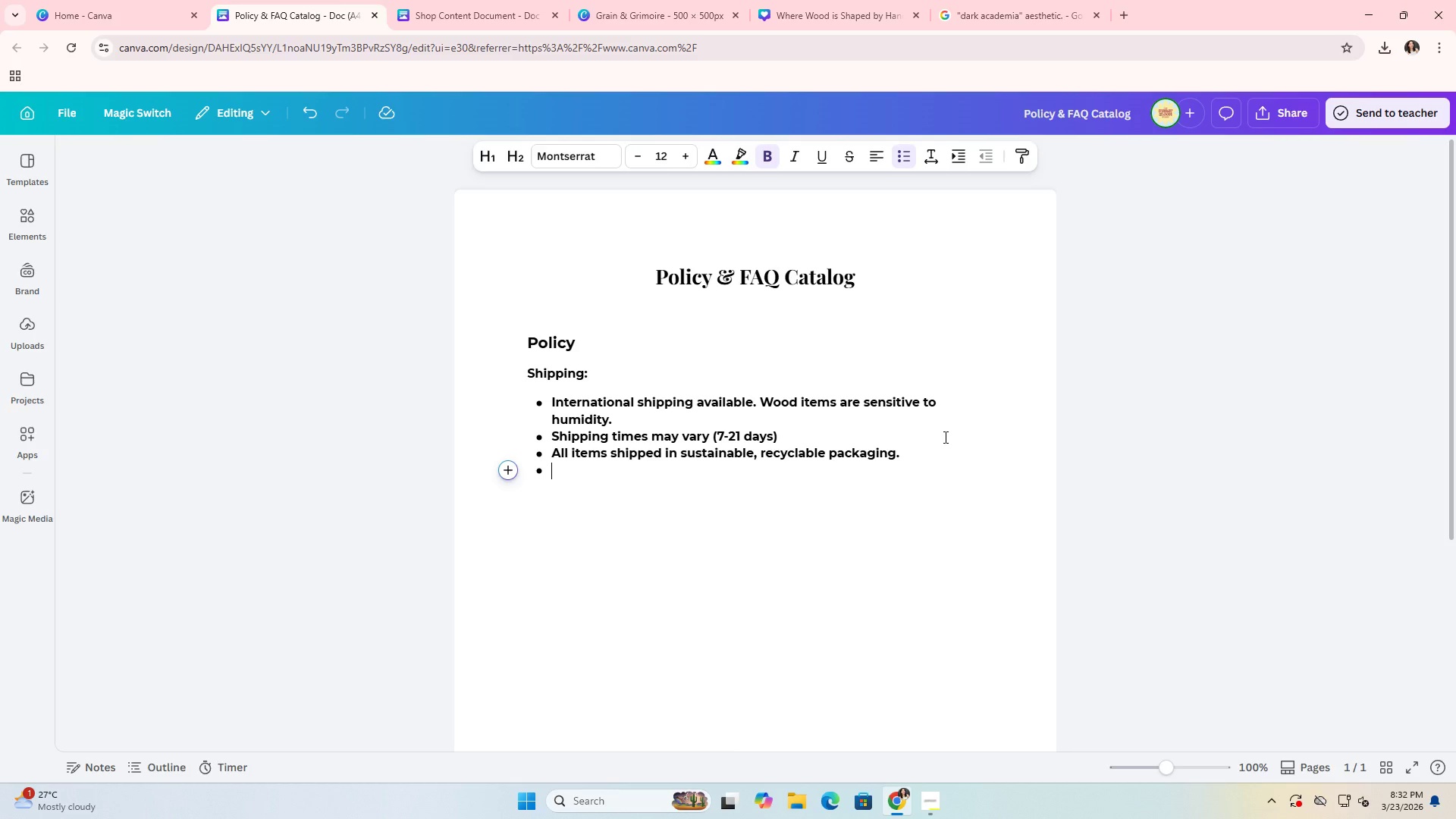 
left_click_drag(start_coordinate=[938, 460], to_coordinate=[551, 390])
 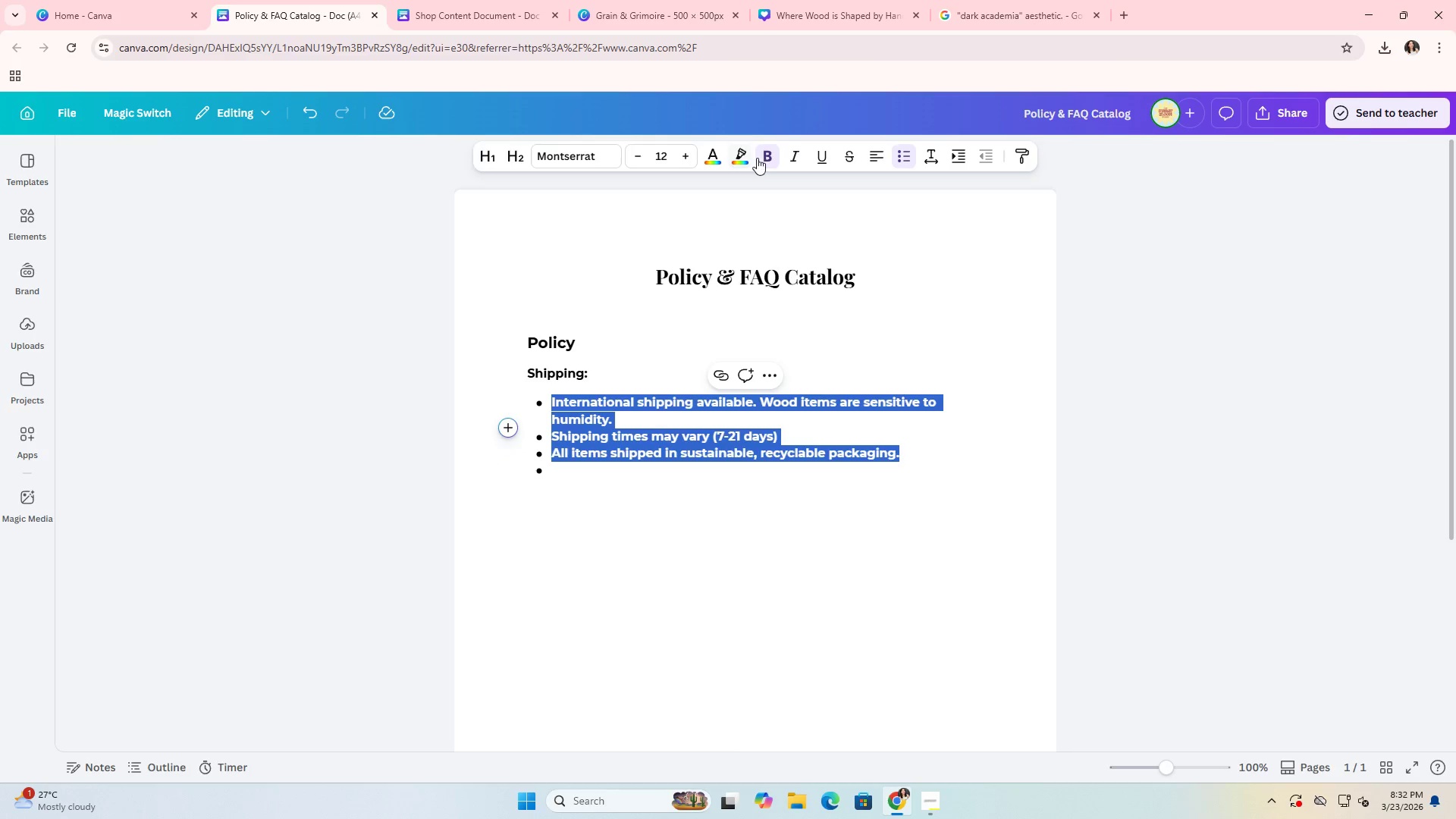 
left_click([757, 158])
 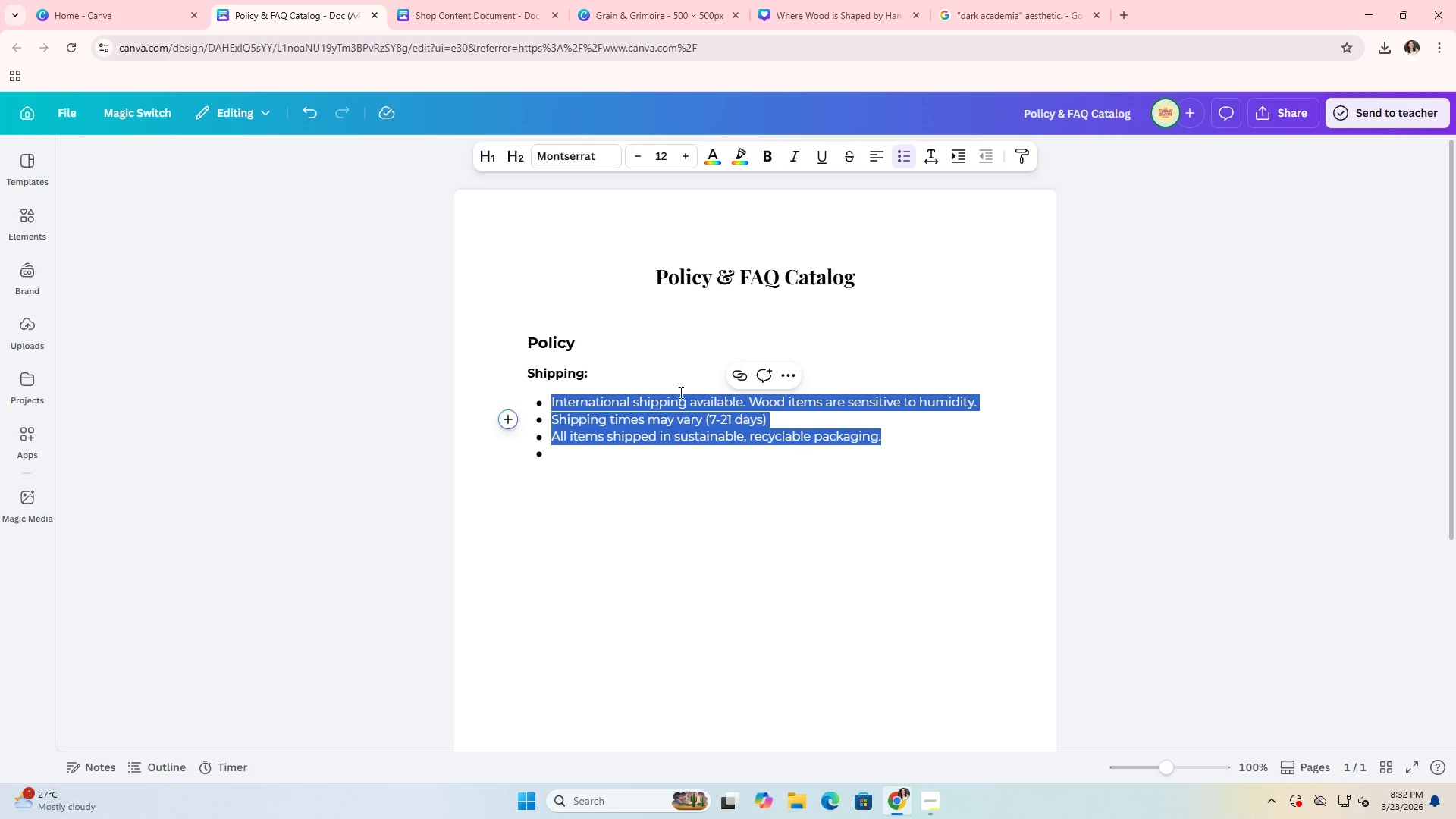 
left_click([635, 433])
 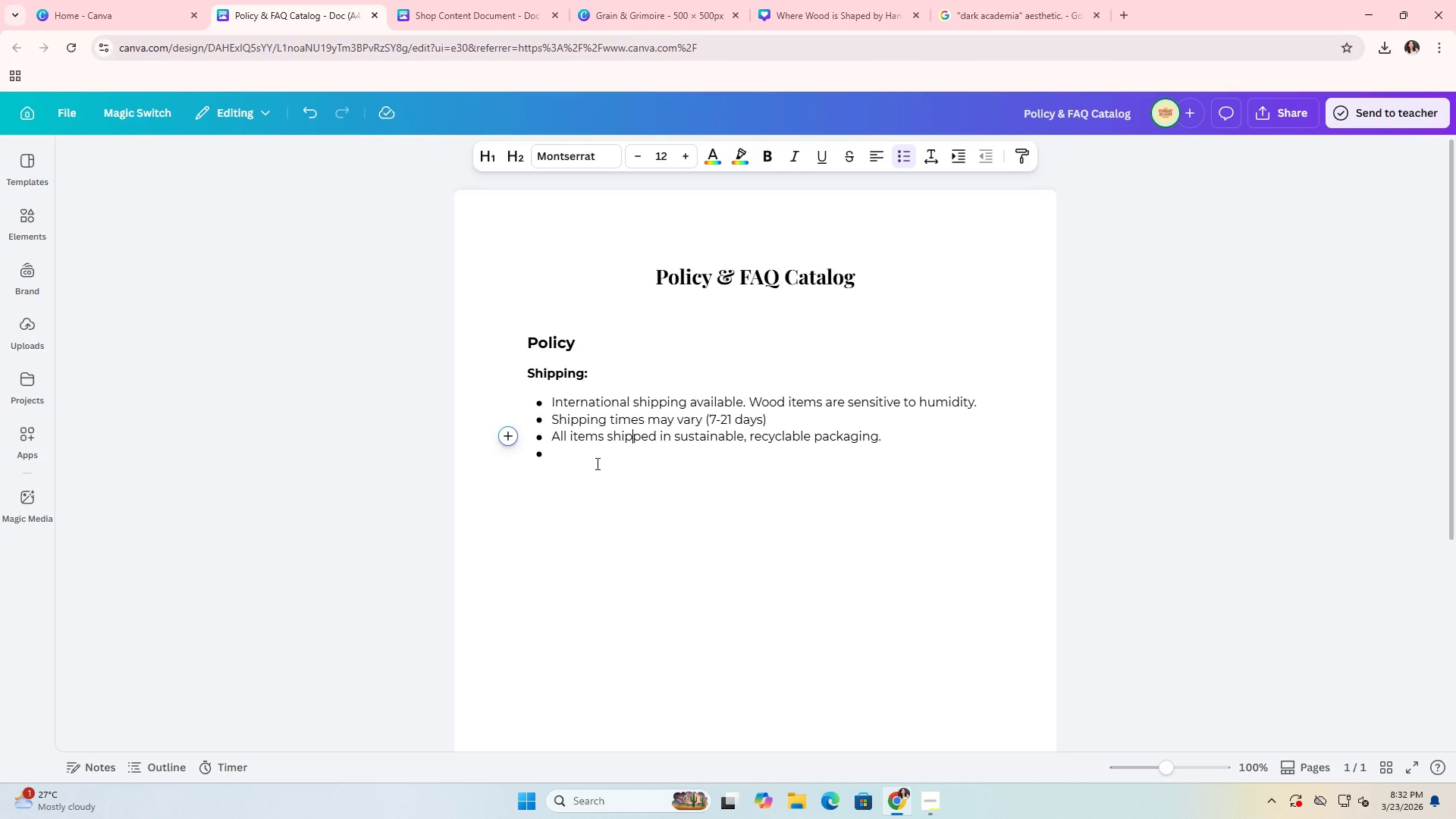 
left_click([595, 464])
 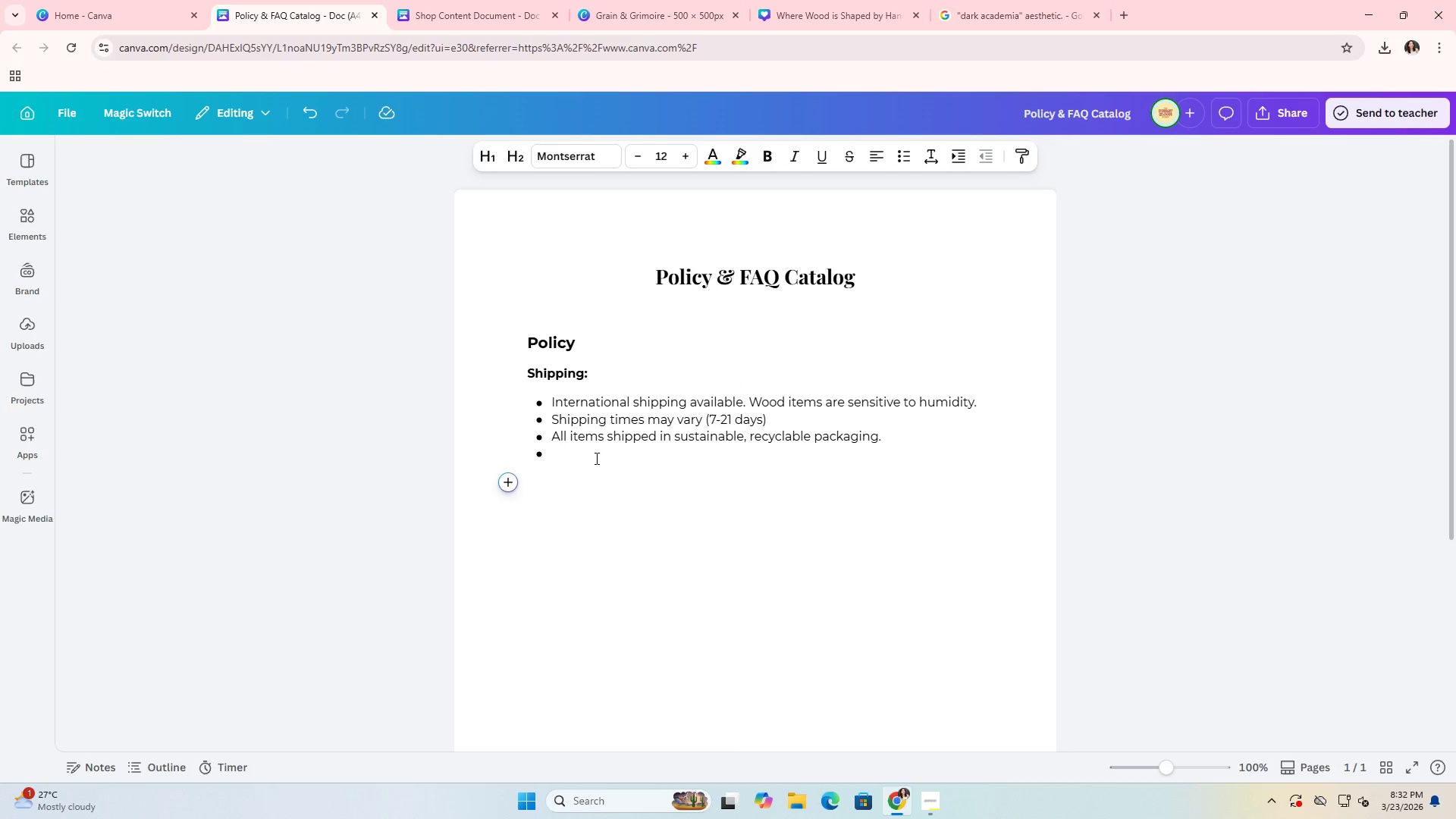 
left_click([597, 456])
 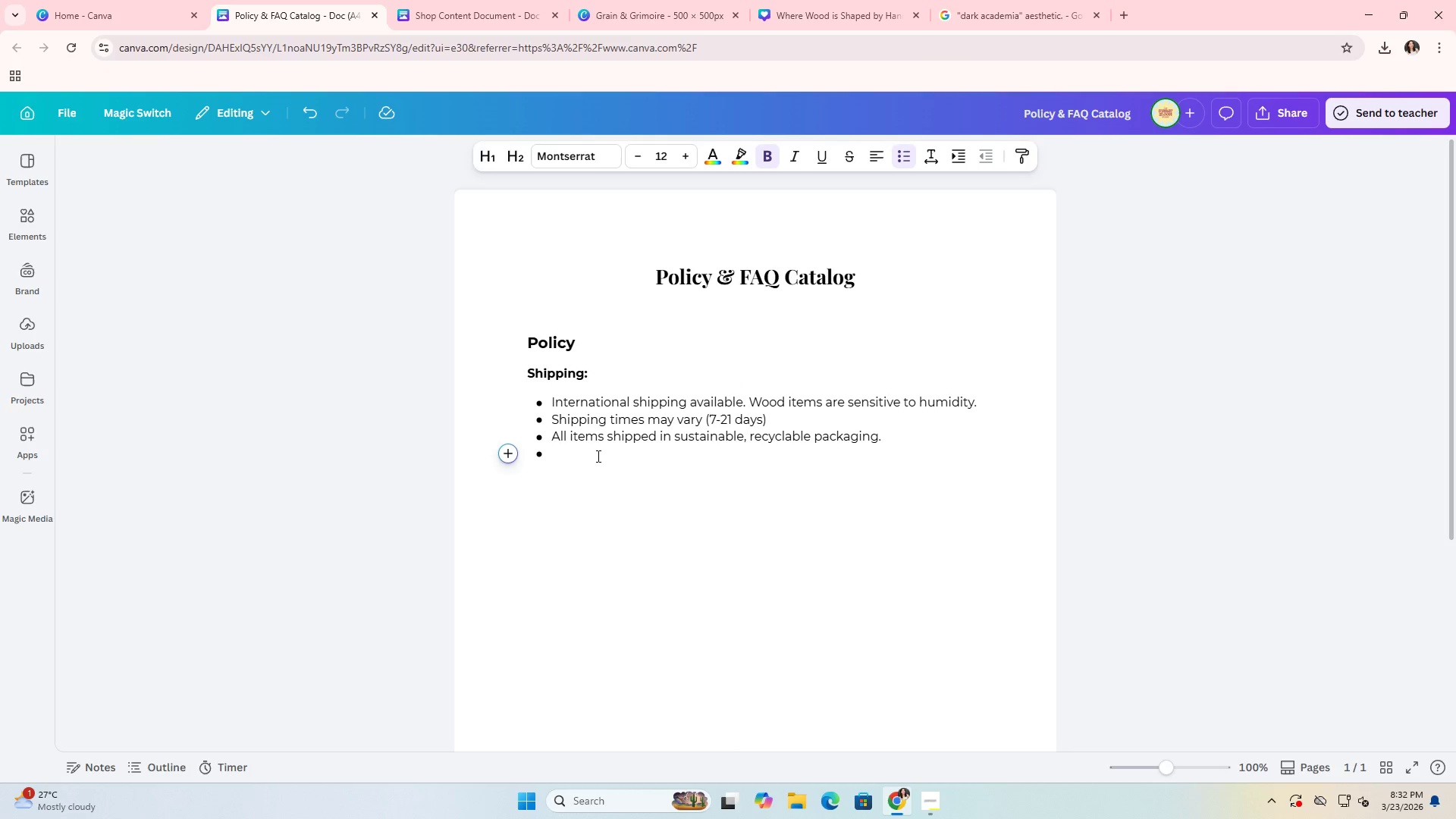 
key(Backspace)
type(Returns & Exchanges)
 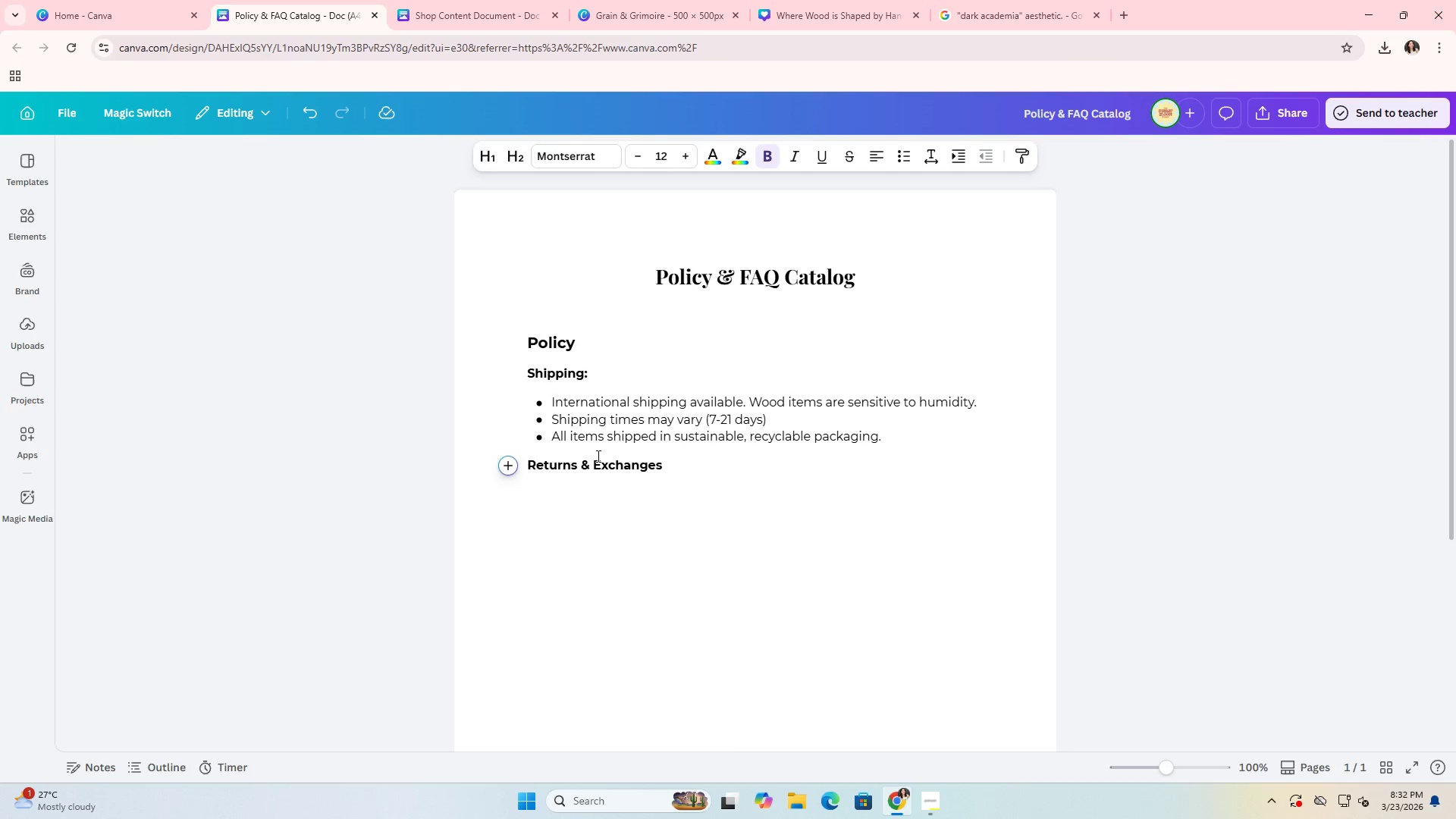 
key(Enter)
 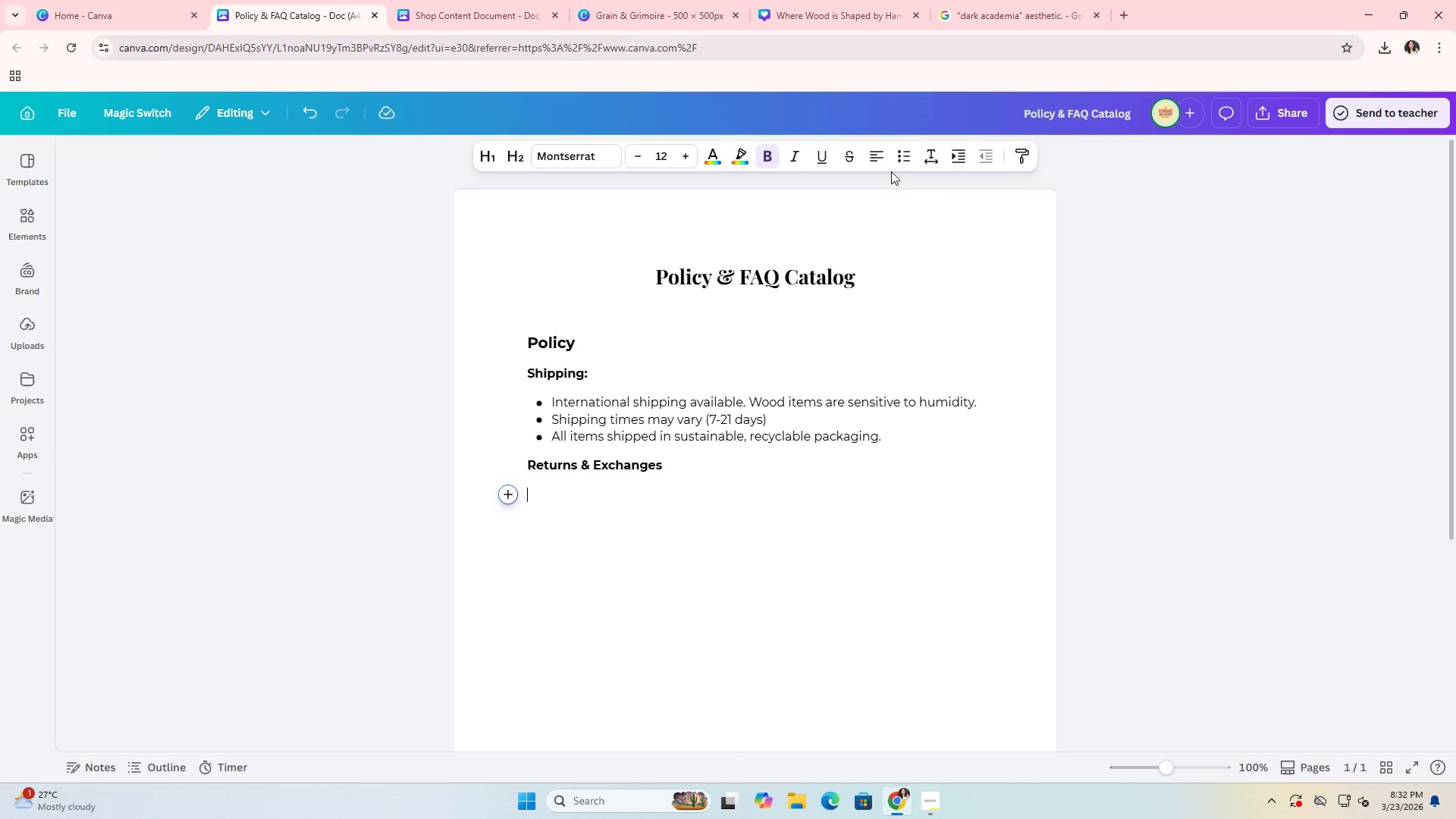 
left_click([903, 162])
 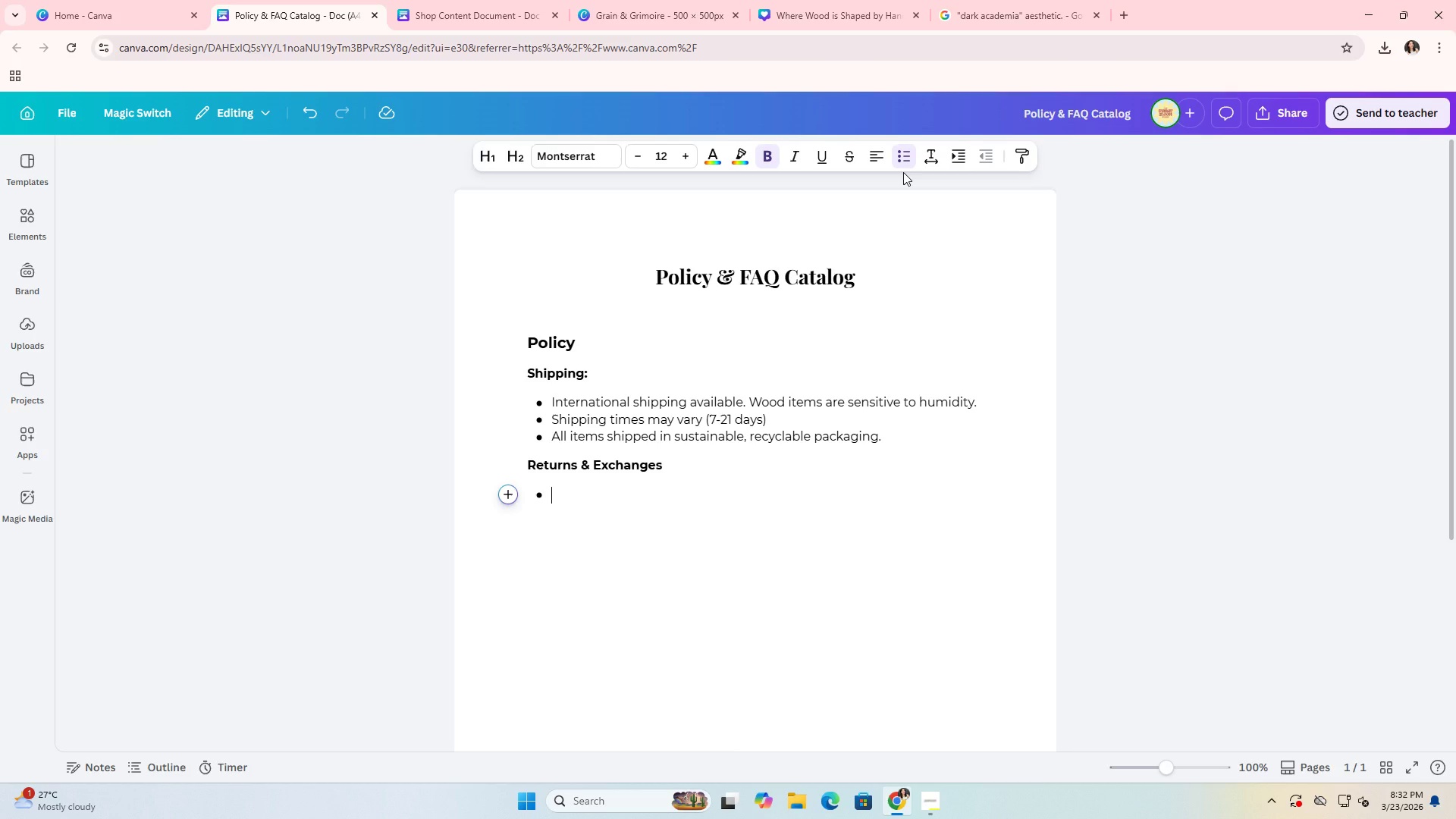 
type(Custom )
key(Backspace)
type(-carved items are non=-)
key(Backspace)
key(Backspace)
type(-returnable.)
 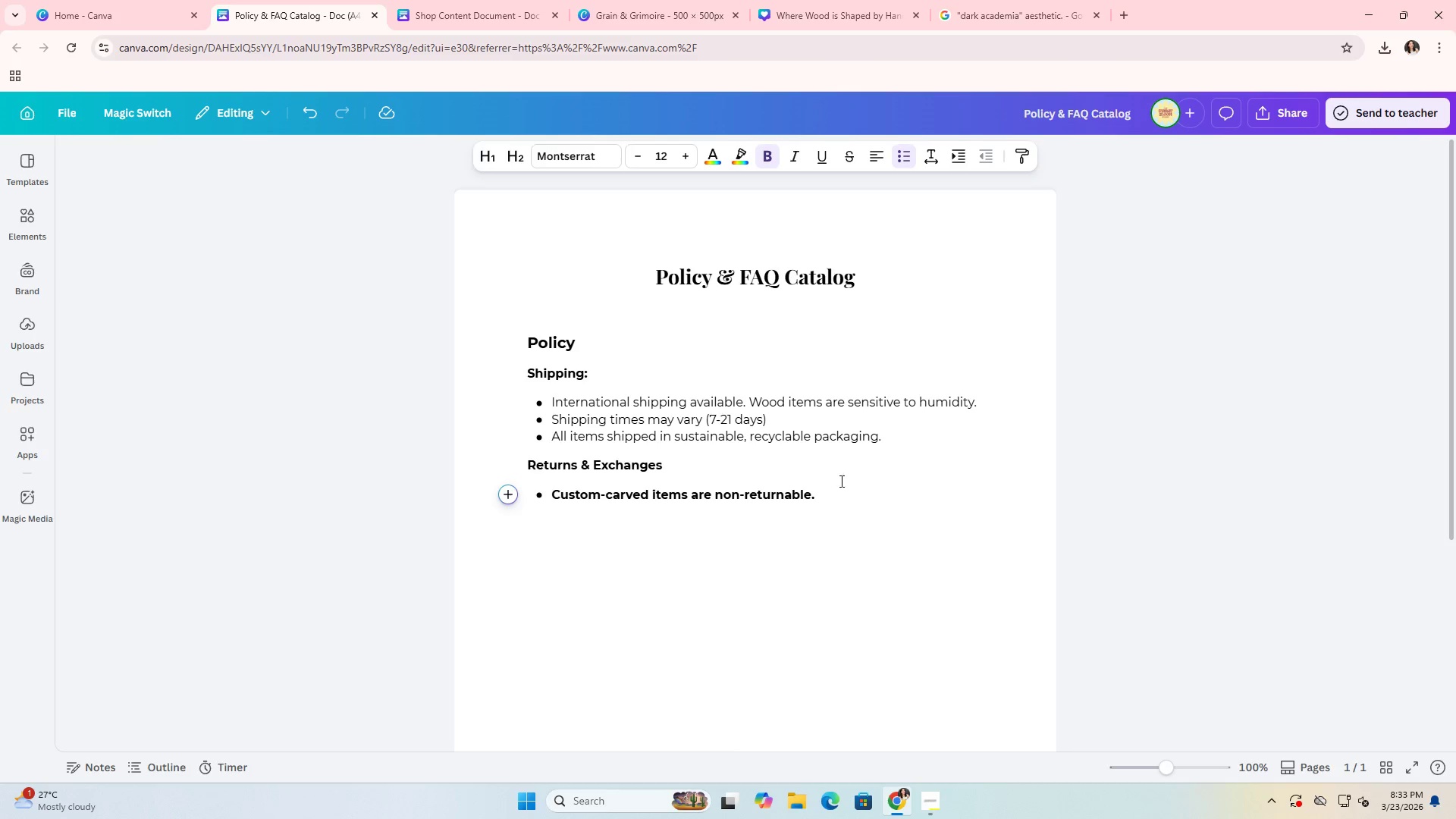 
double_click([839, 483])
 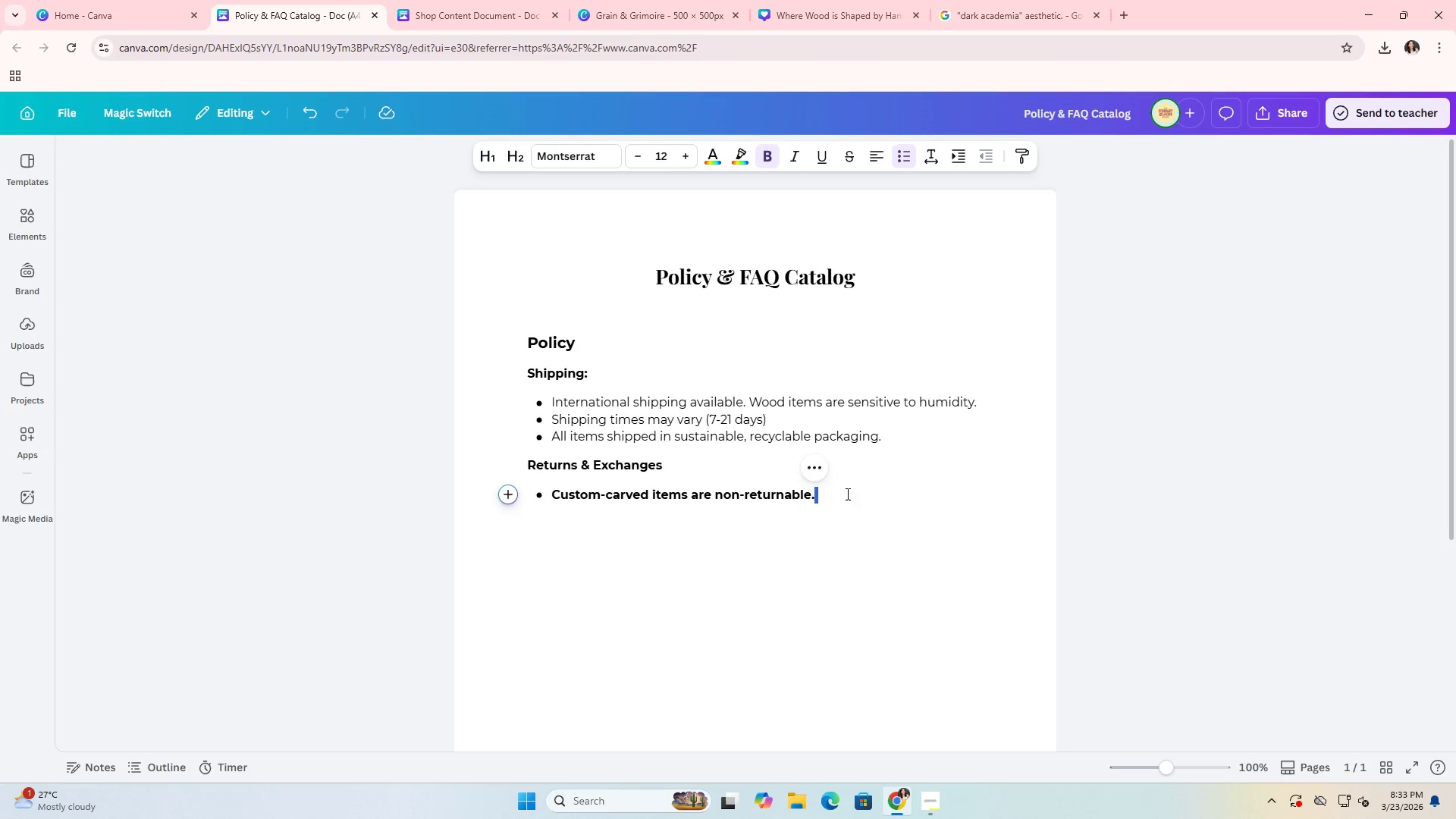 
left_click([846, 494])
 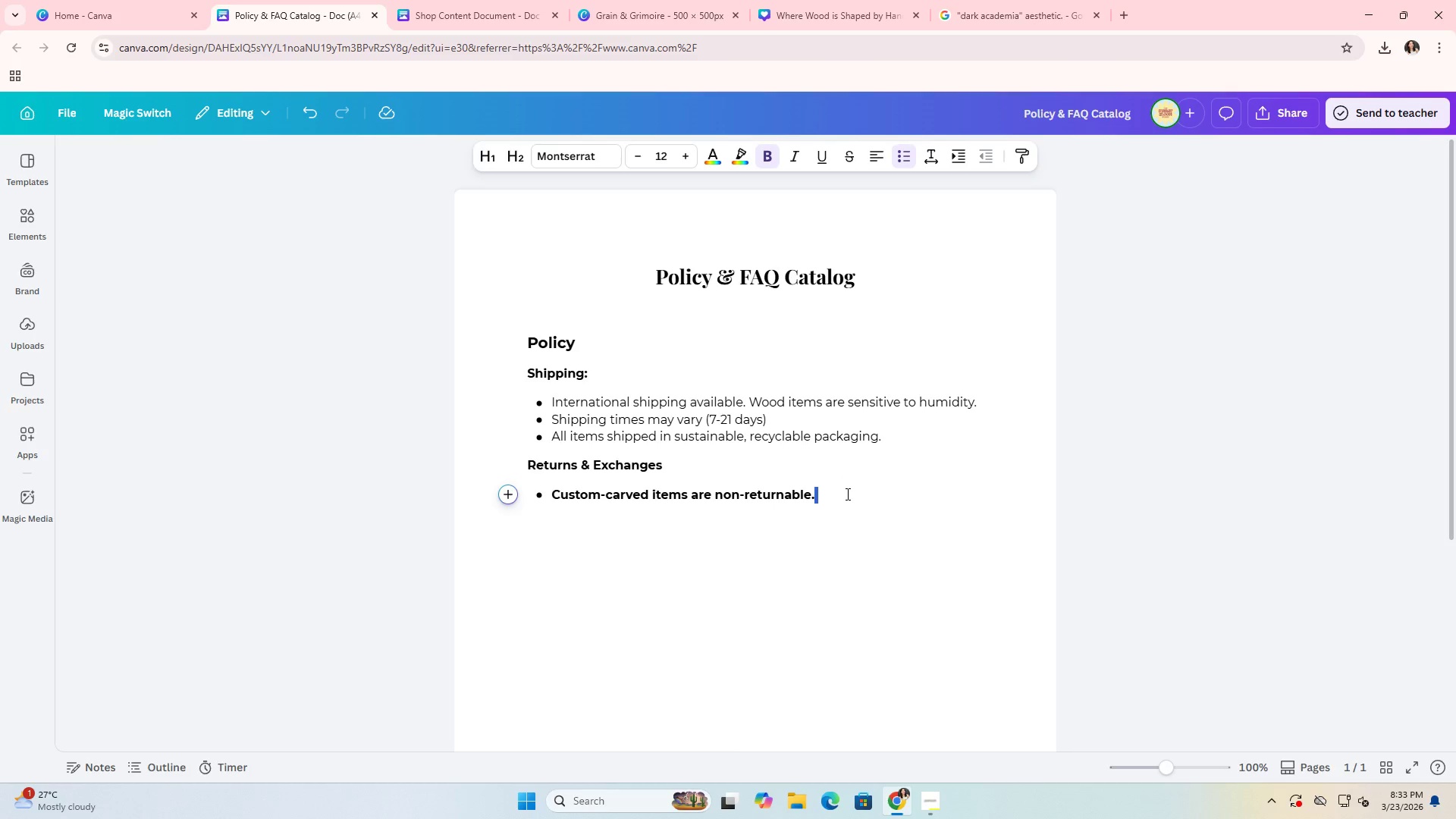 
left_click_drag(start_coordinate=[846, 494], to_coordinate=[560, 488])
 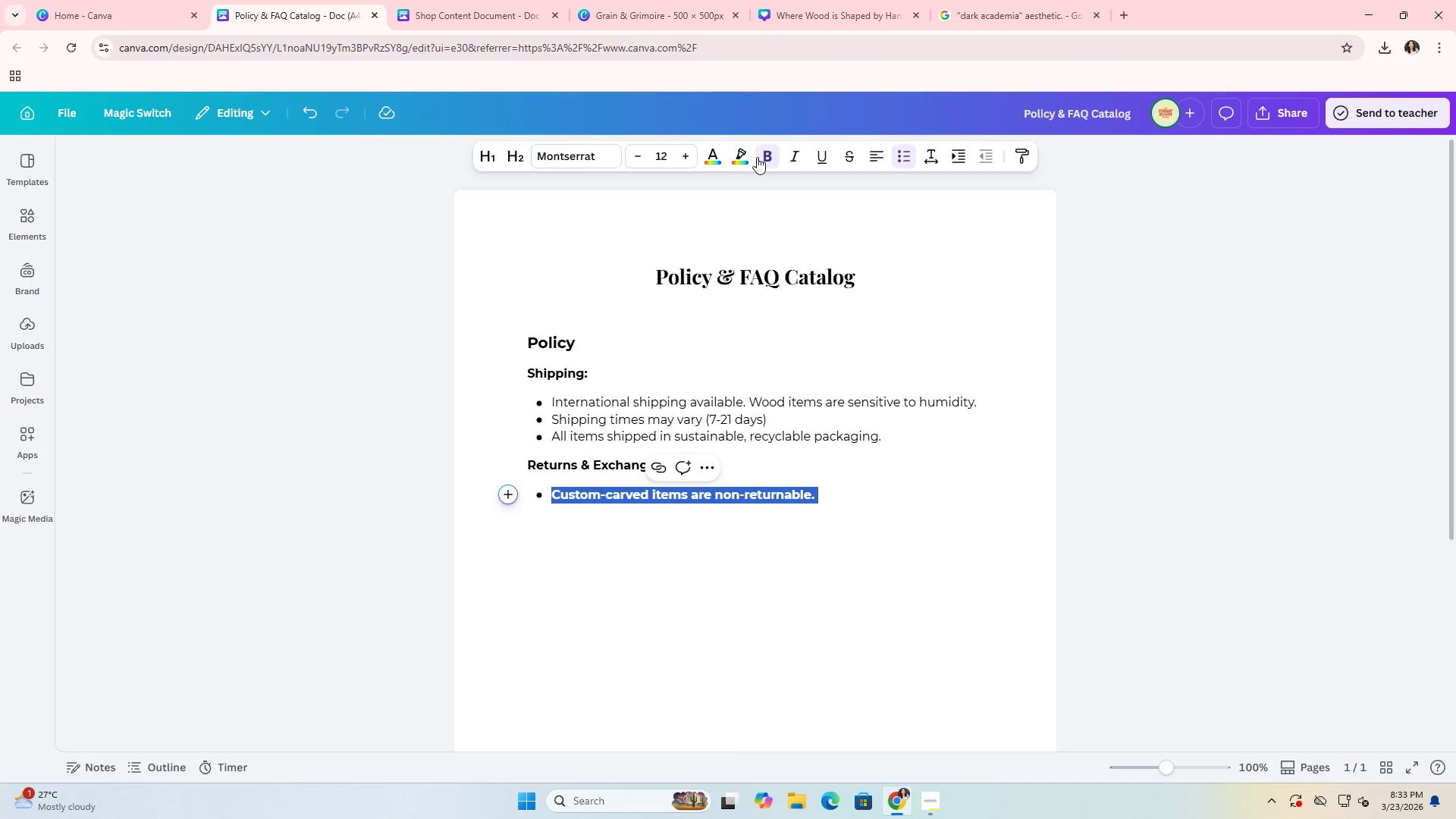 
left_click([757, 157])
 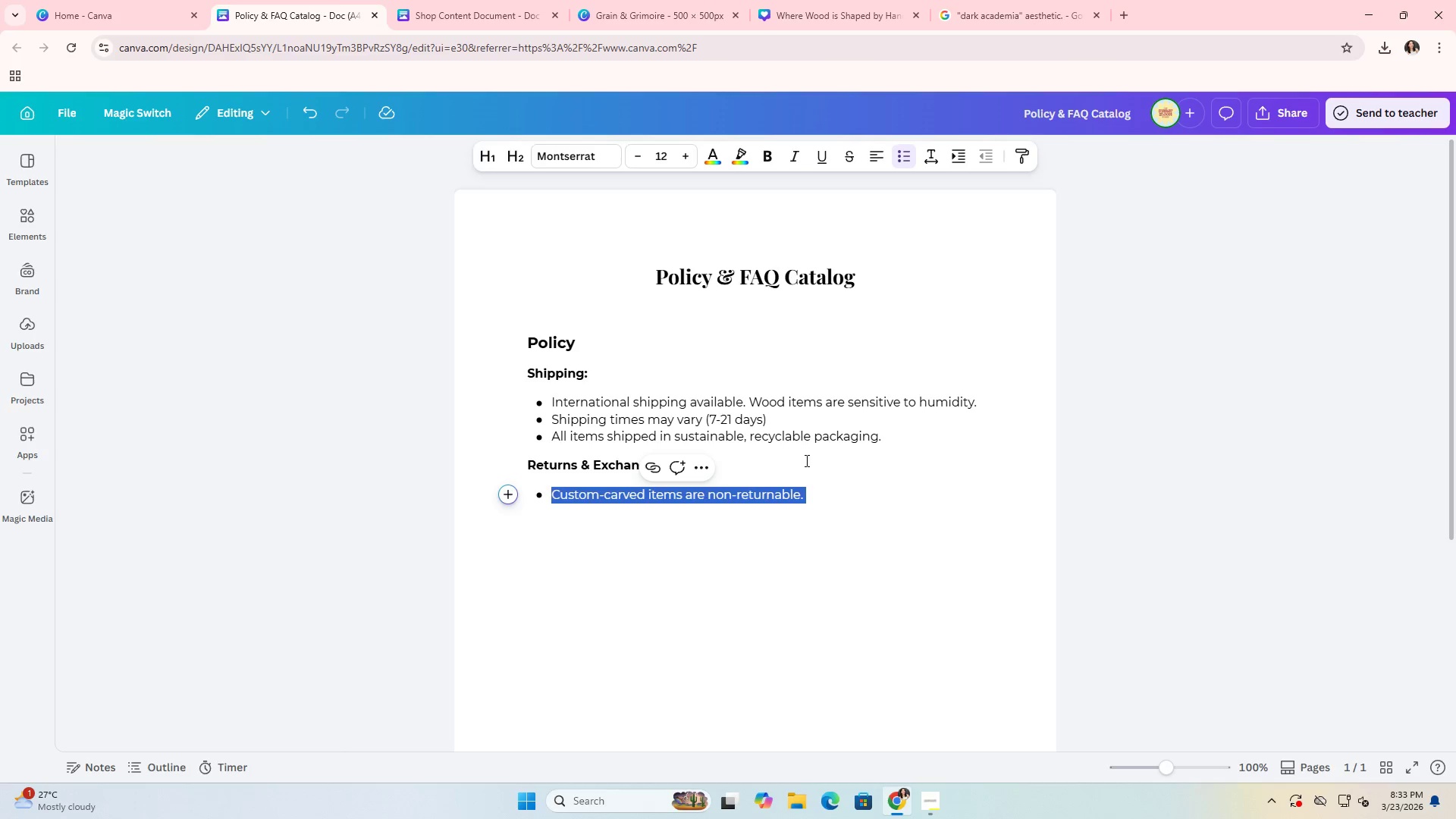 
left_click([799, 474])
 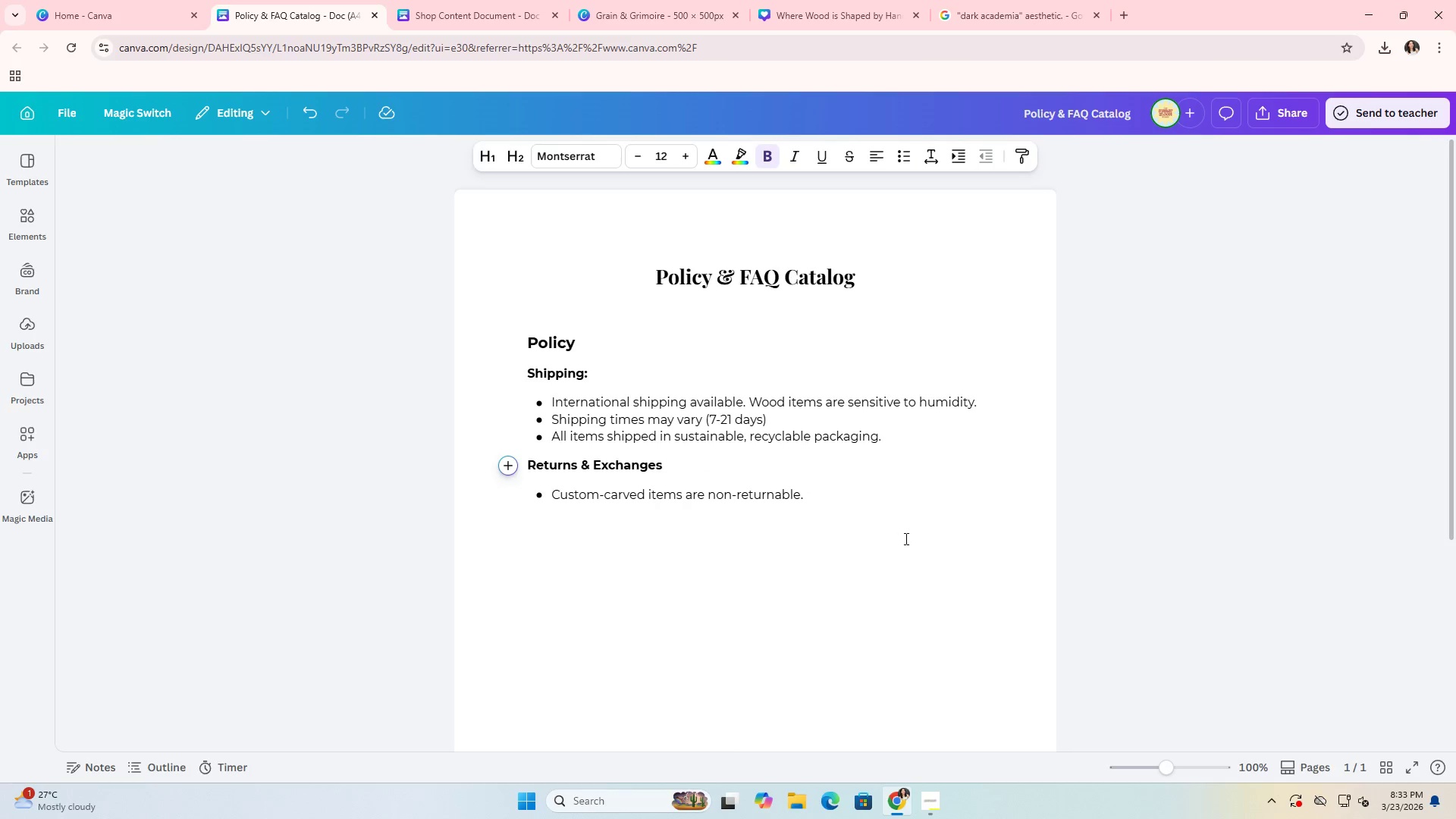 
left_click([896, 514])
 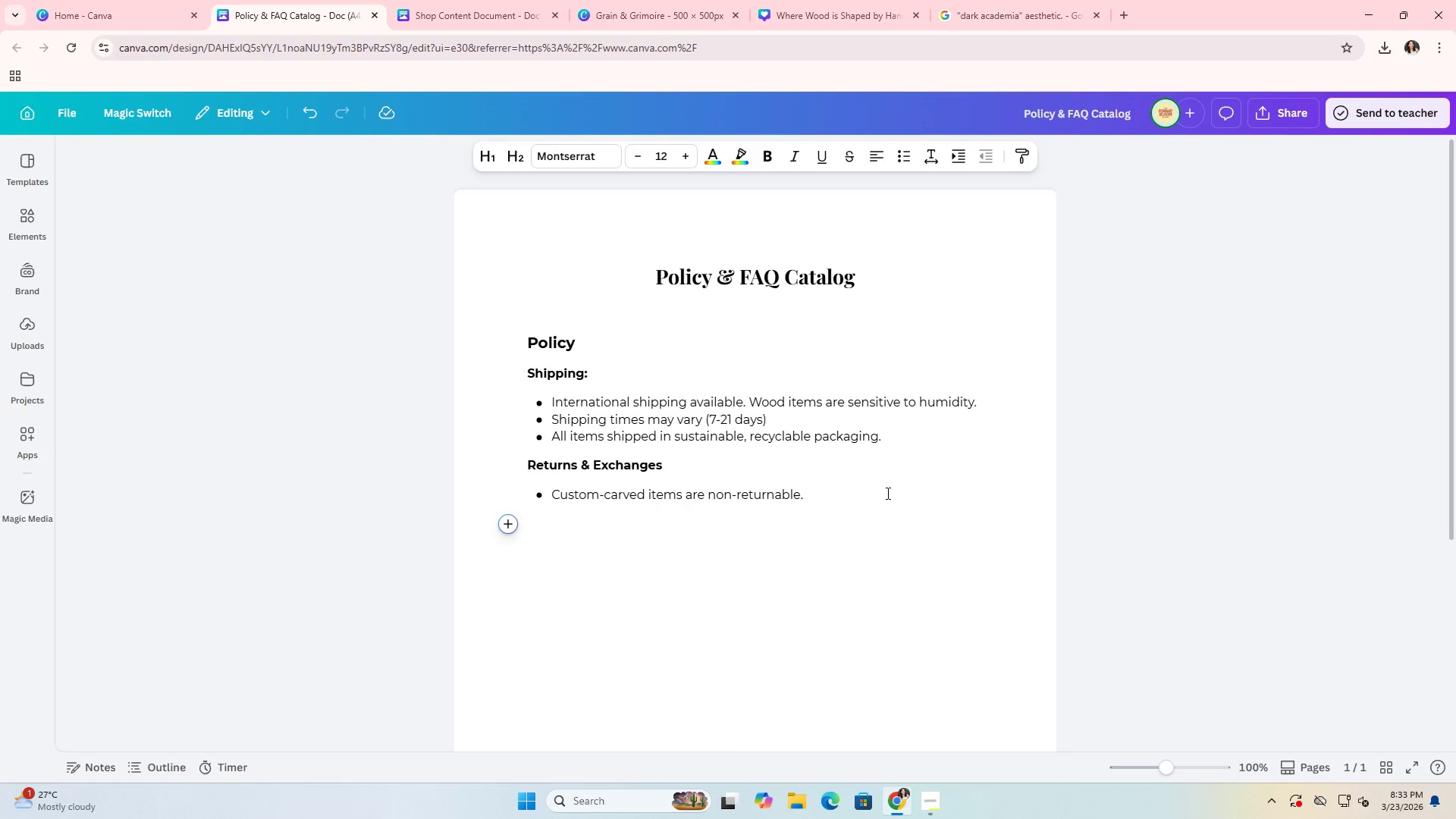 
triple_click([874, 486])
 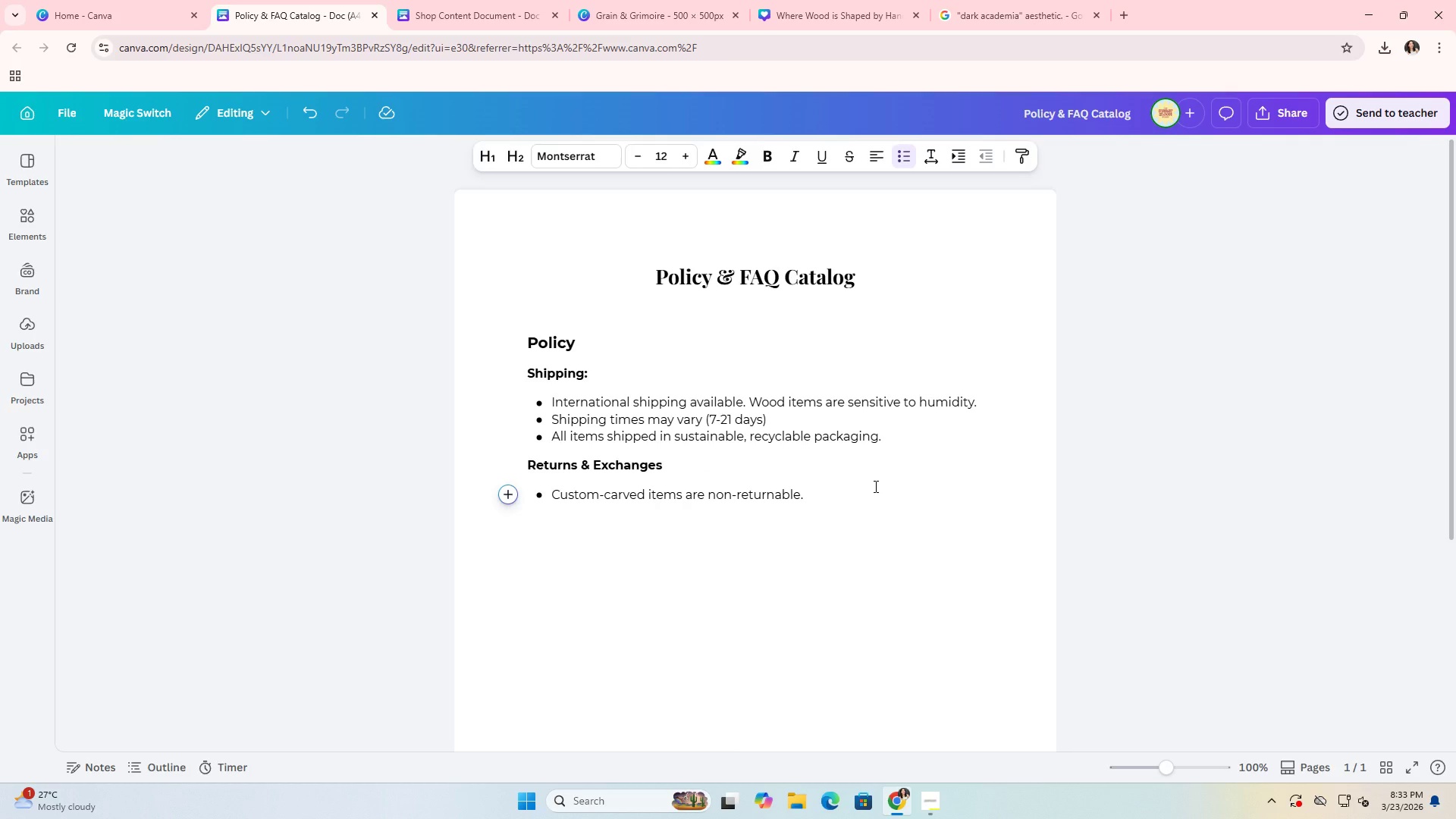 
key(Enter)
 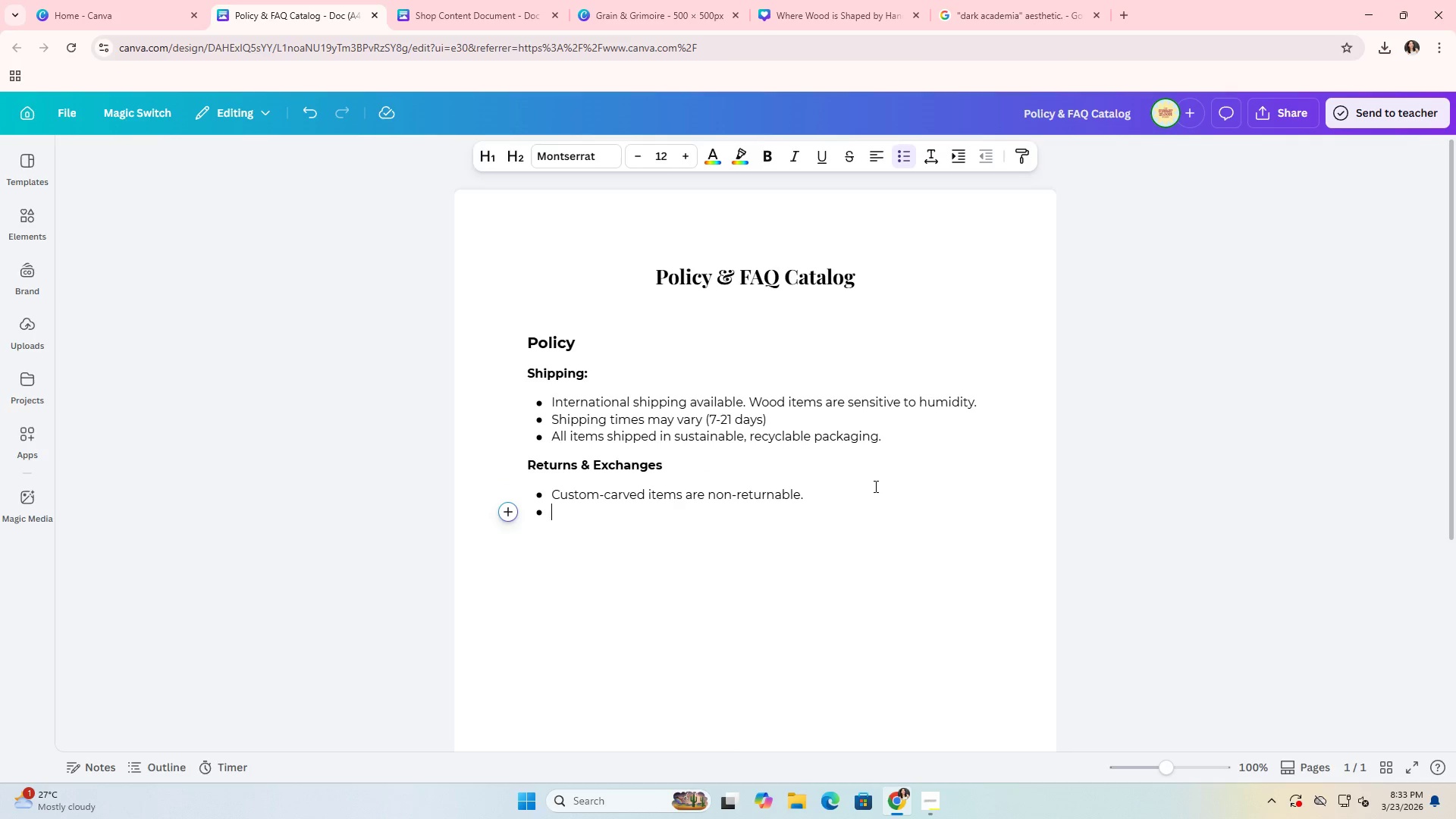 
type(Refunds considered only for damaged or mis-sho)
key(Backspace)
type(ipped items.)
 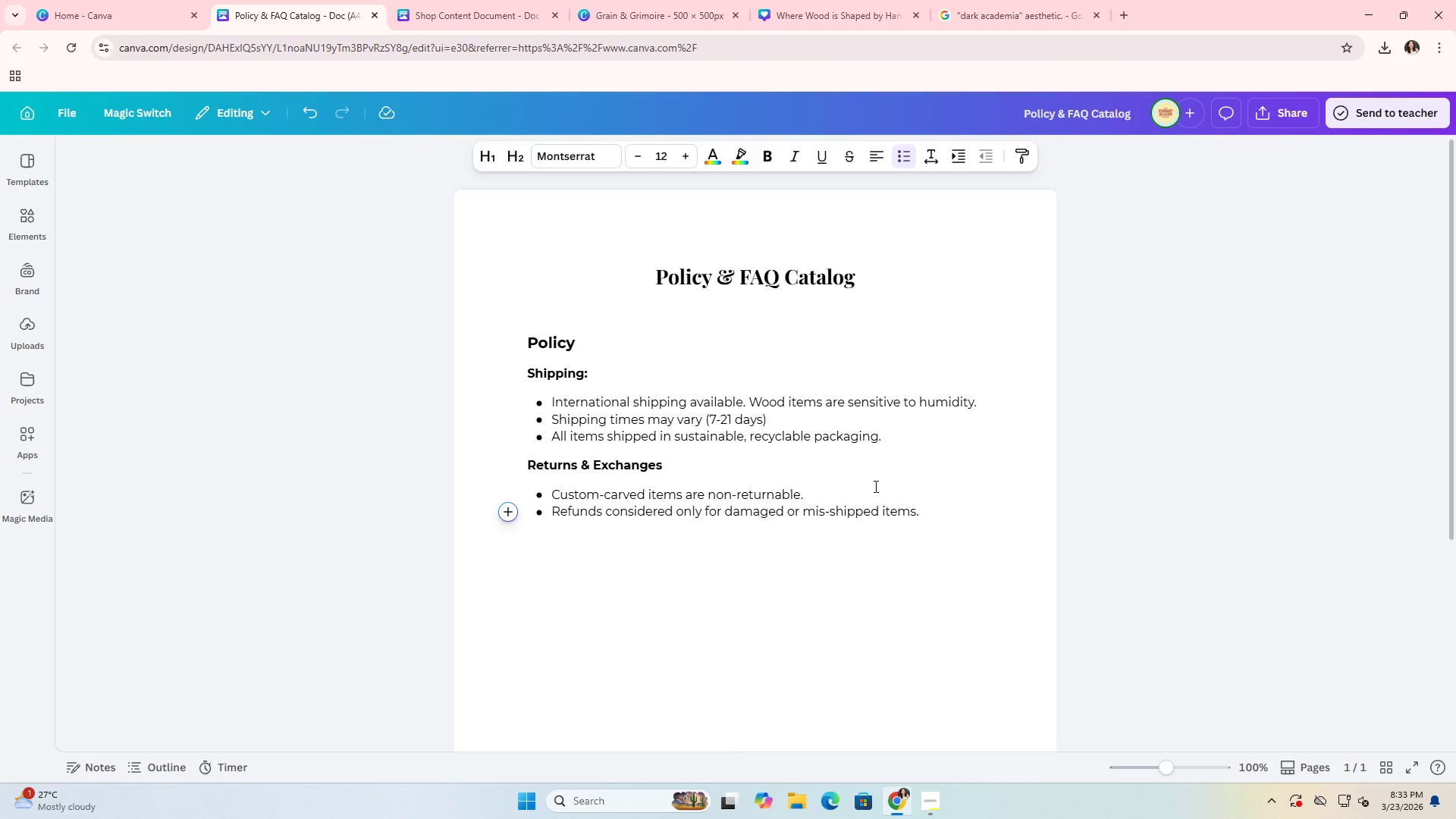 
key(Enter)
 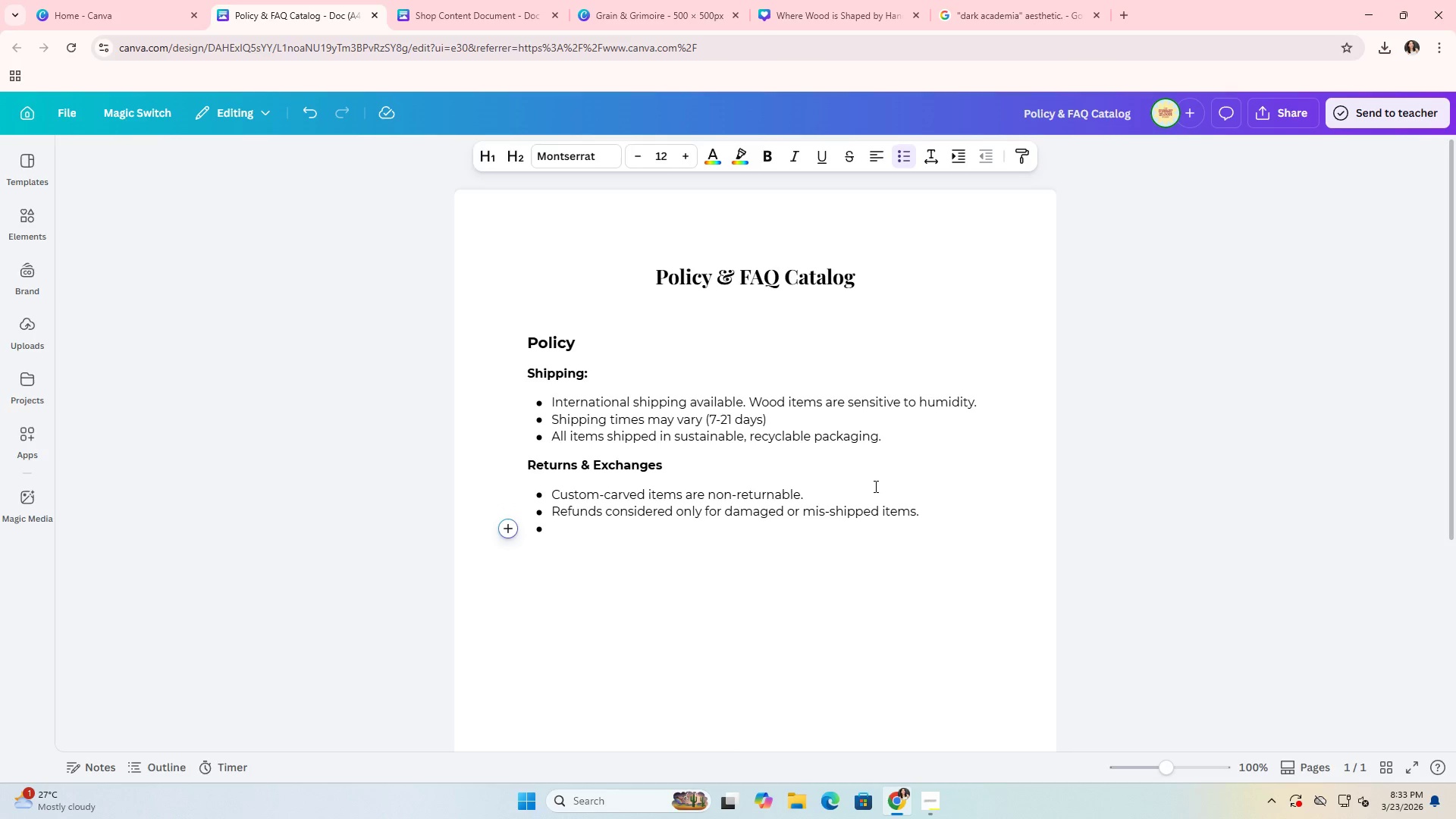 
type(Items may wrap or crack if exposed to extreme moisture or heat)
 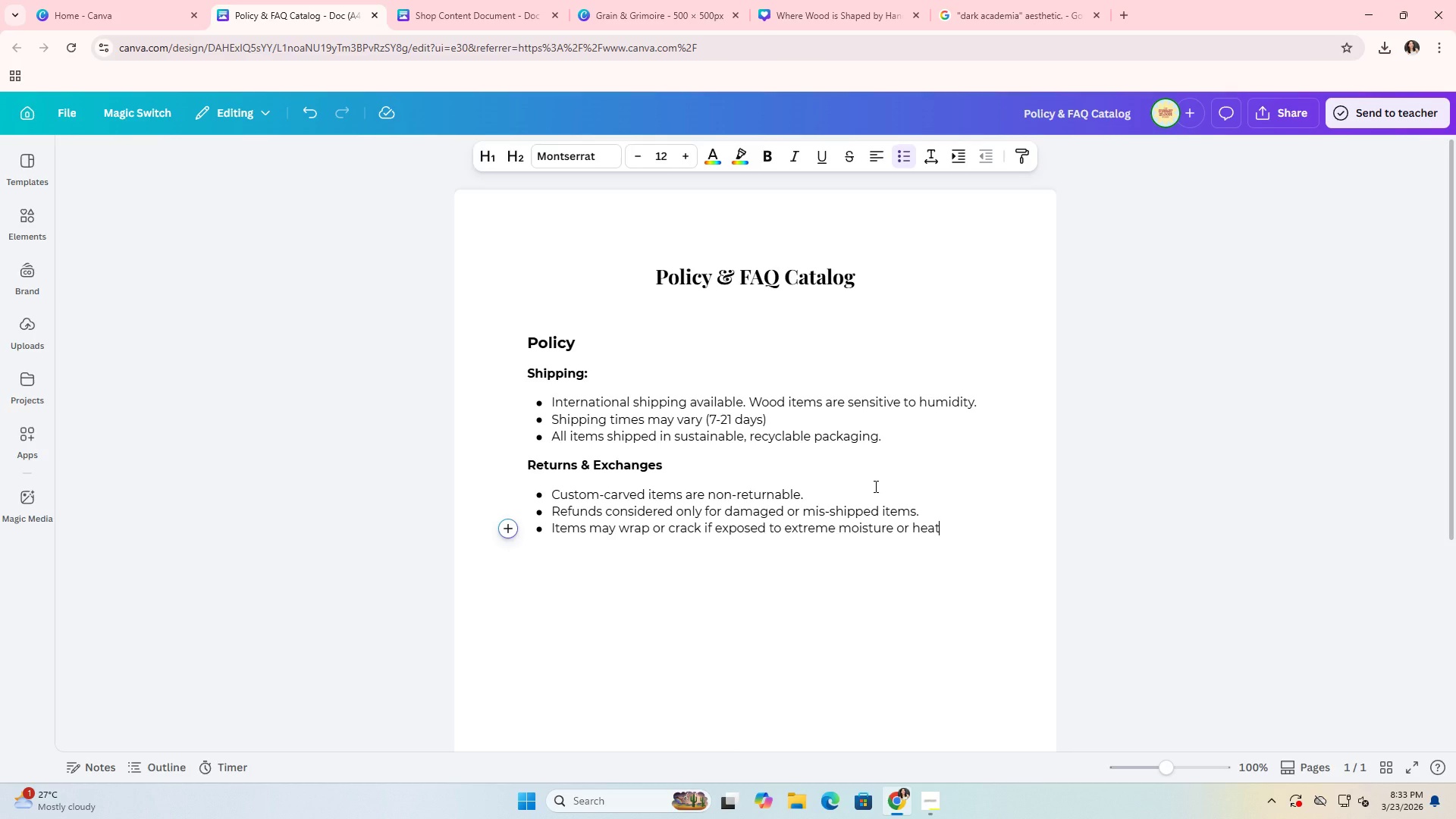 
type( )
key(Backspace)
type(, this is a natural property of wood and not considered a defect.)
 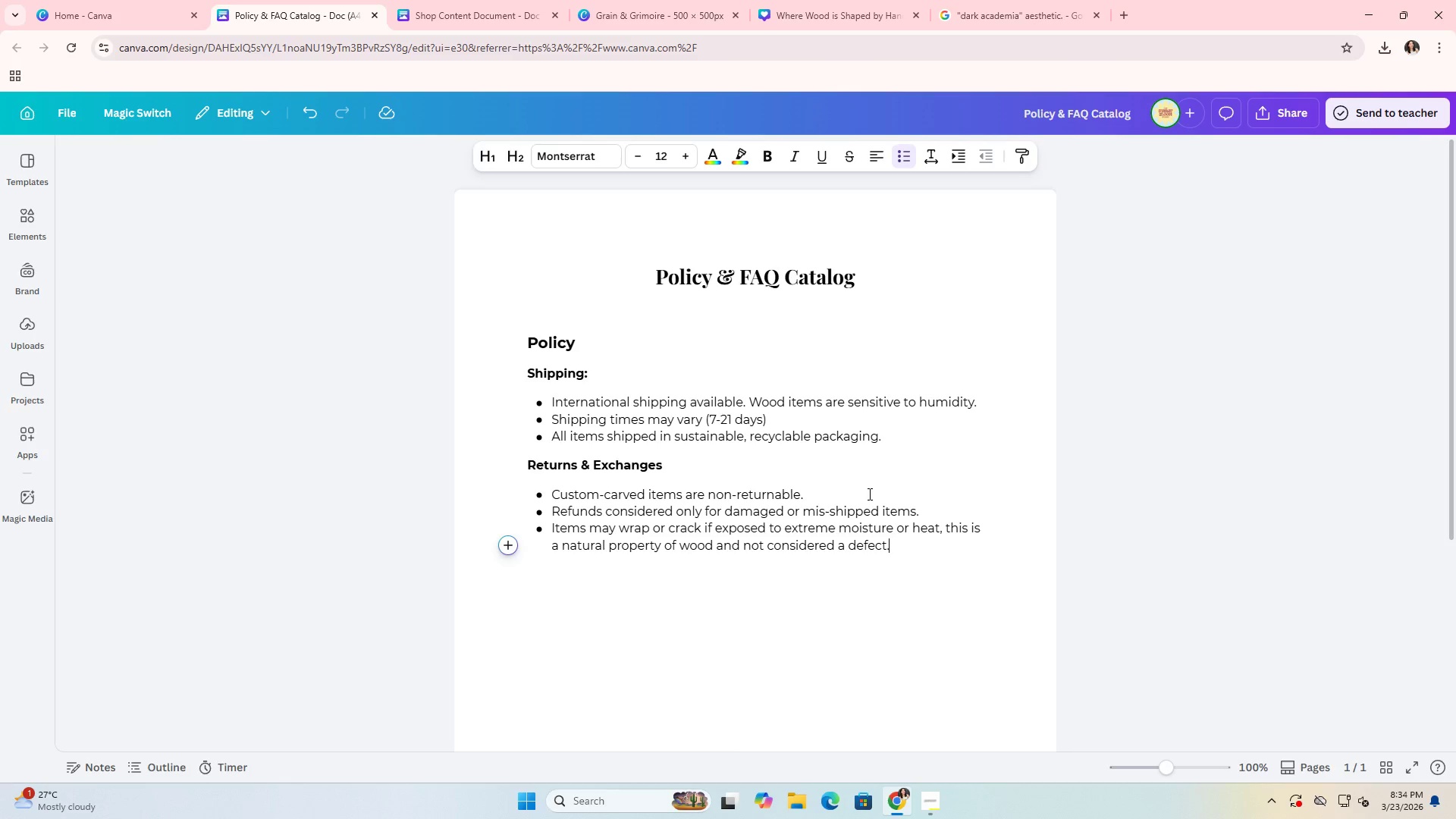 
key(Enter)
 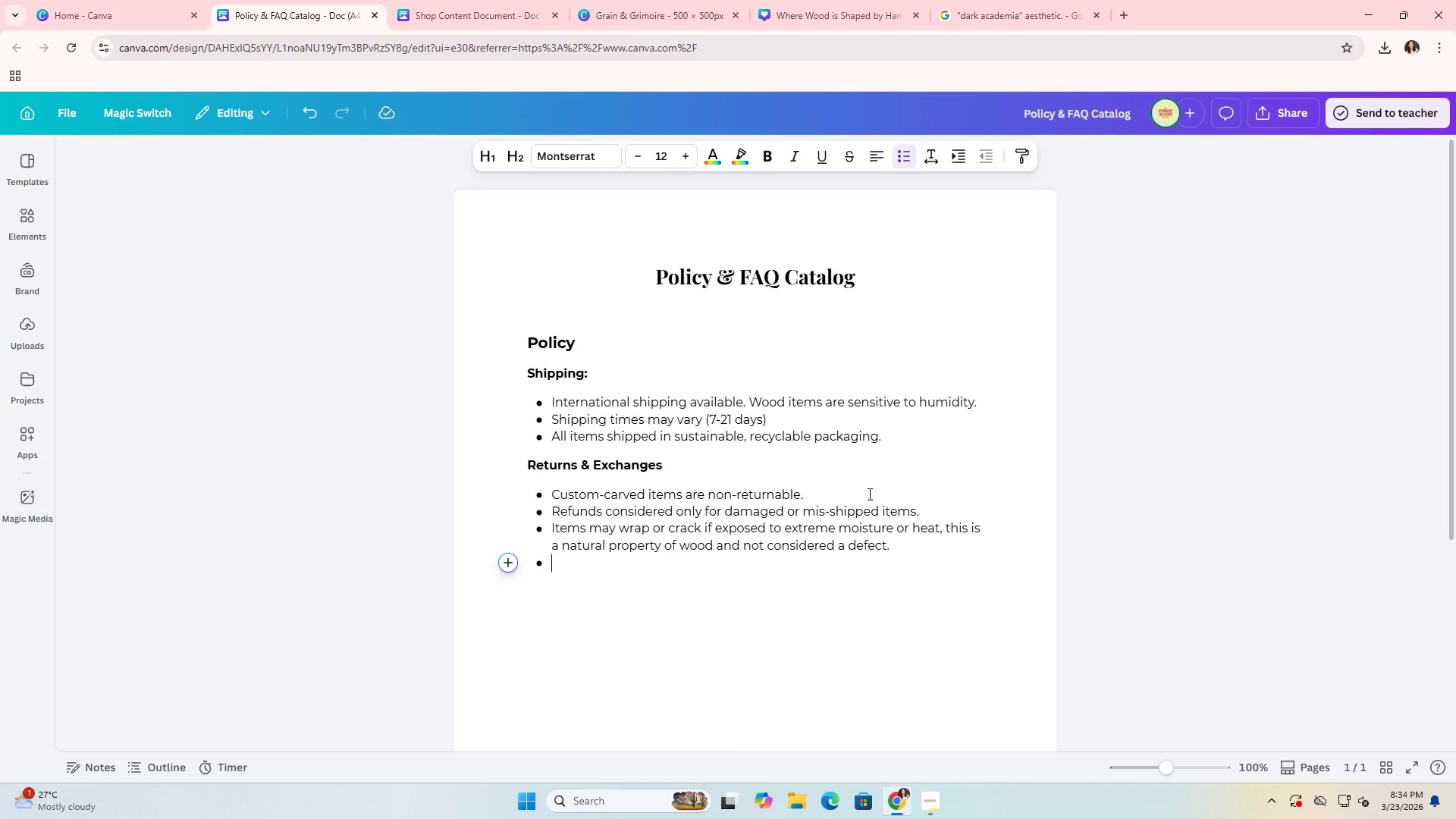 
key(Enter)
 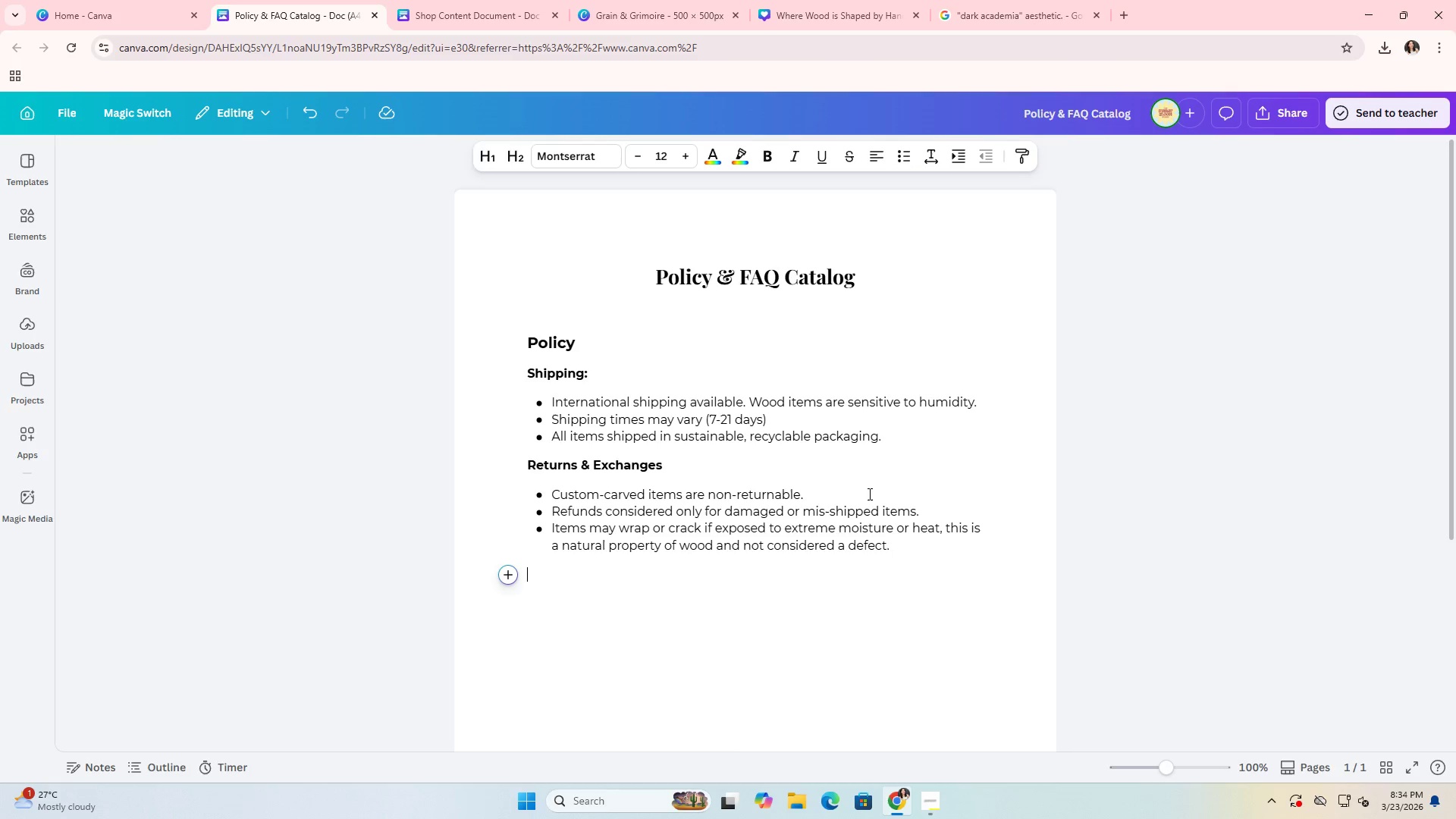 
key(Backspace)
 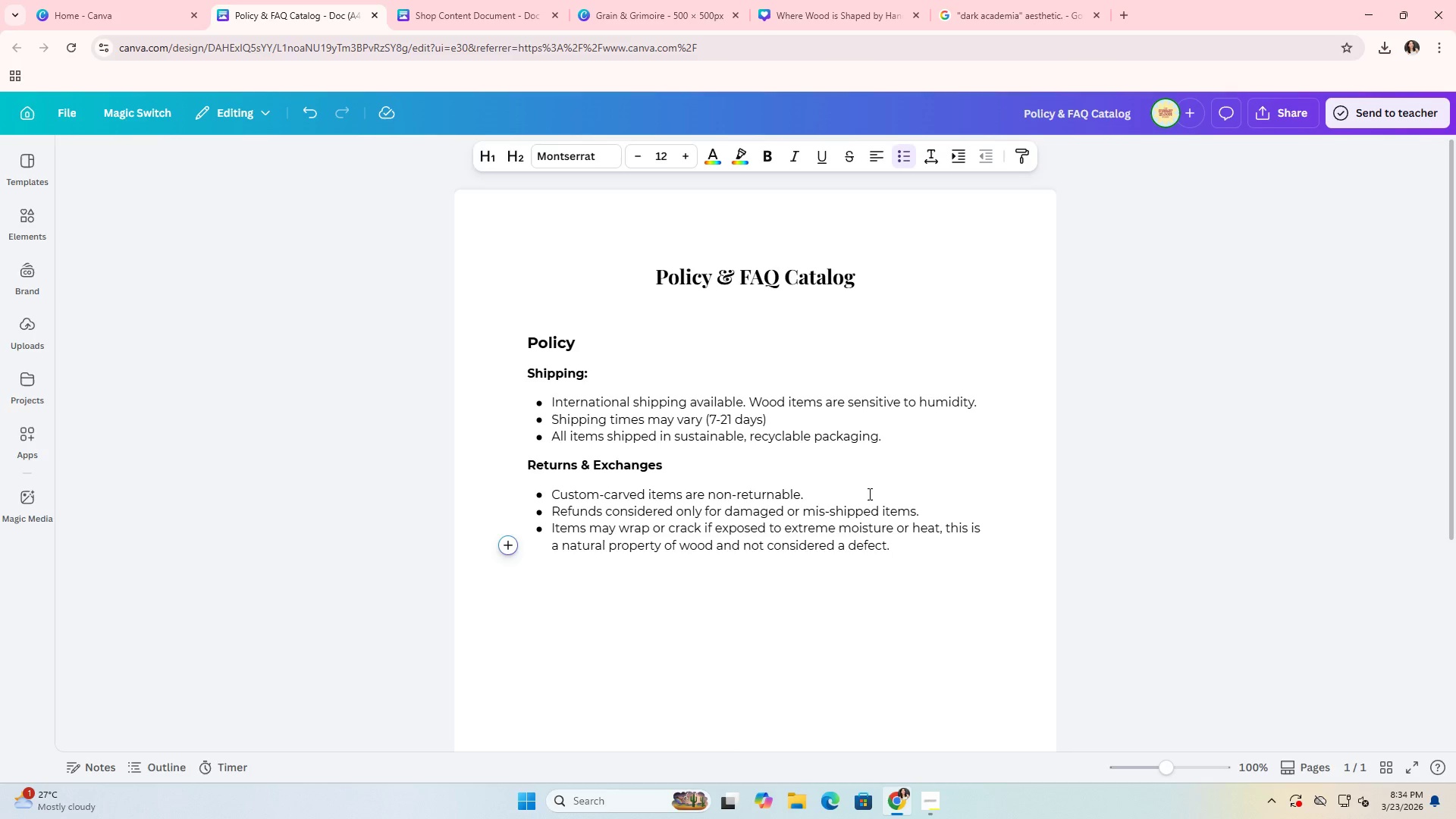 
key(Enter)
 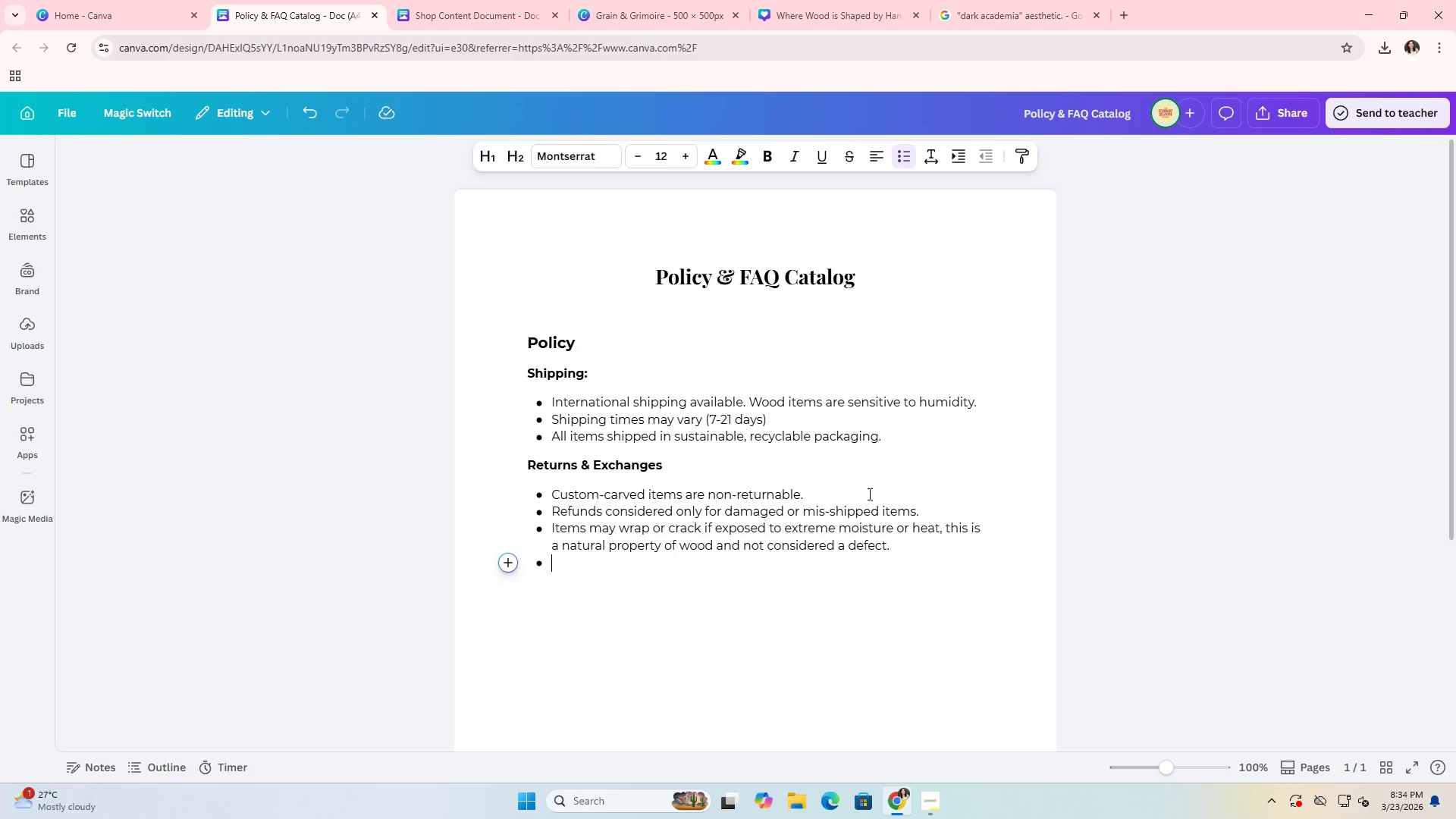 
key(Backspace)
type(Sustainability Commitment)
 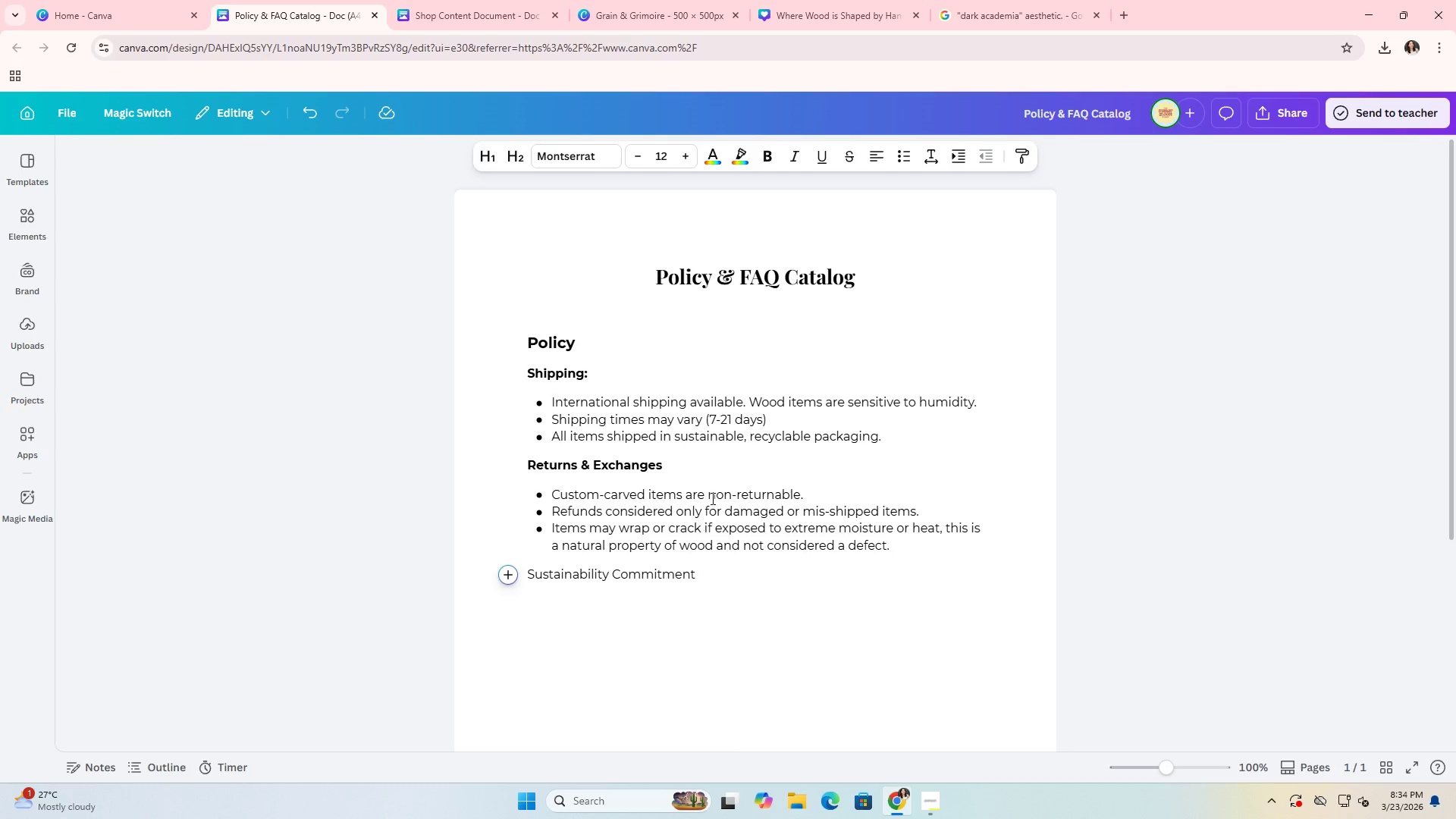 
left_click([712, 468])
 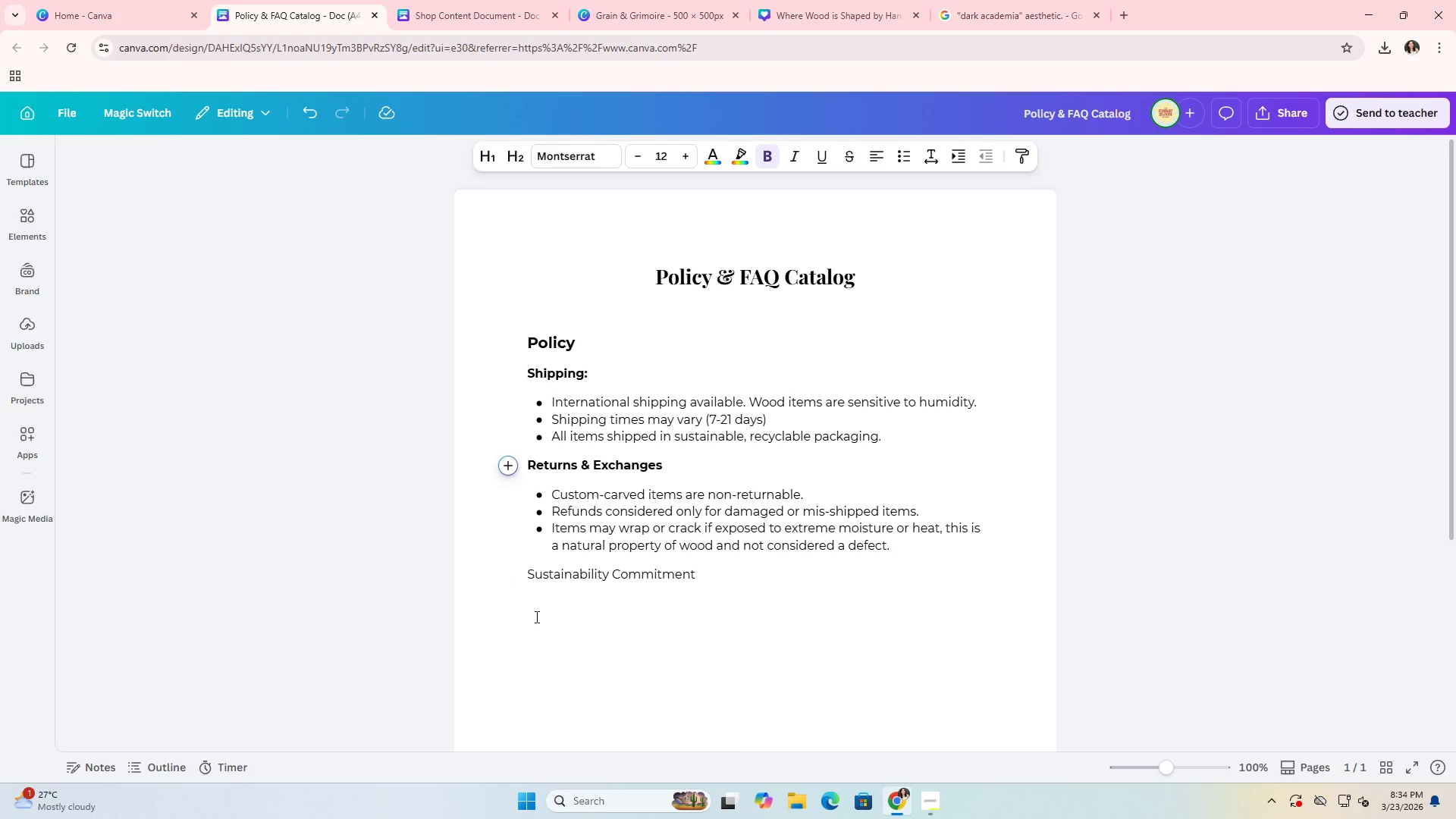 
key(Shift+ShiftRight)
 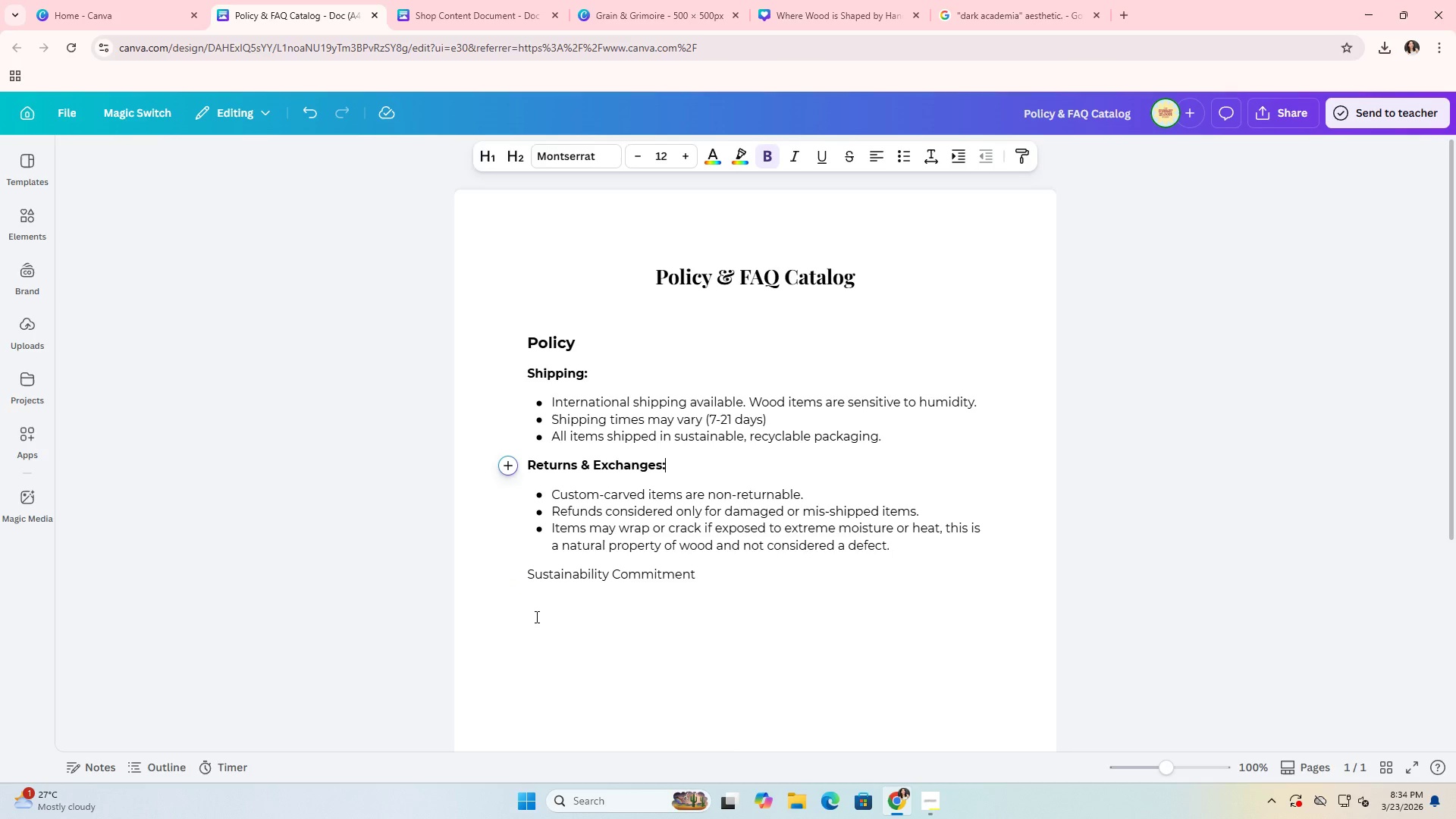 
key(Shift+Semicolon)
 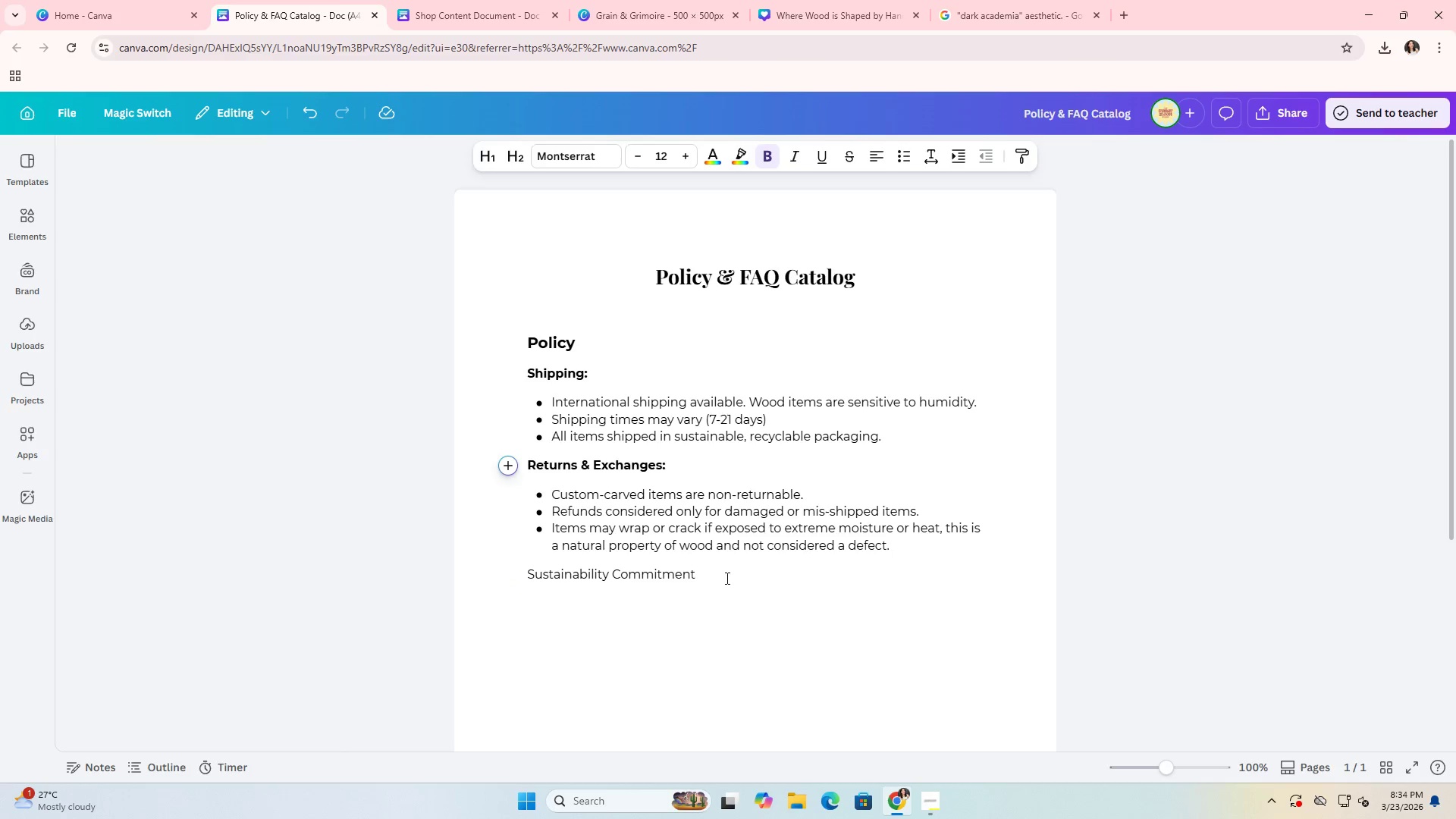 
left_click_drag(start_coordinate=[727, 573], to_coordinate=[526, 581])
 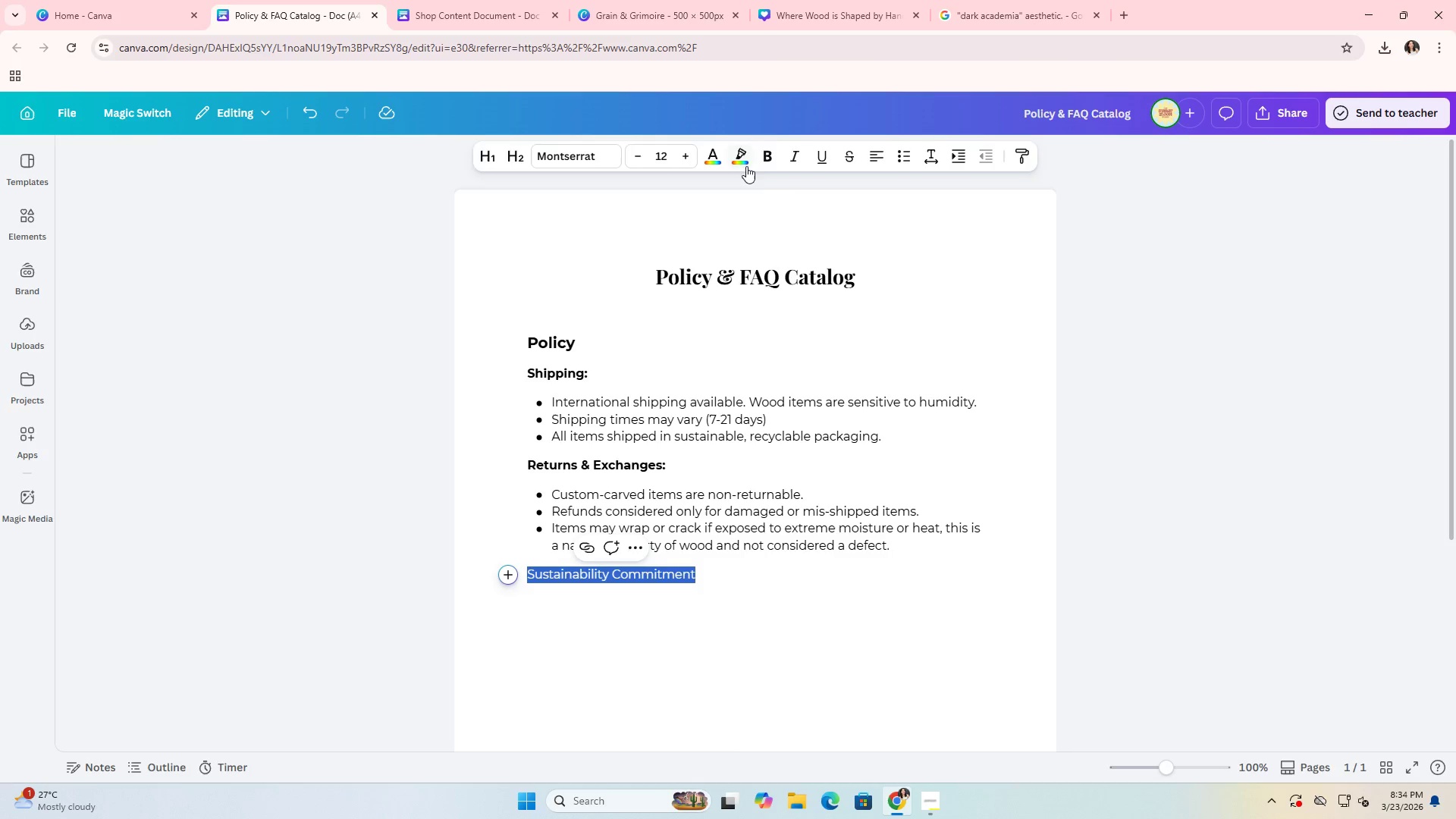 
left_click([761, 162])
 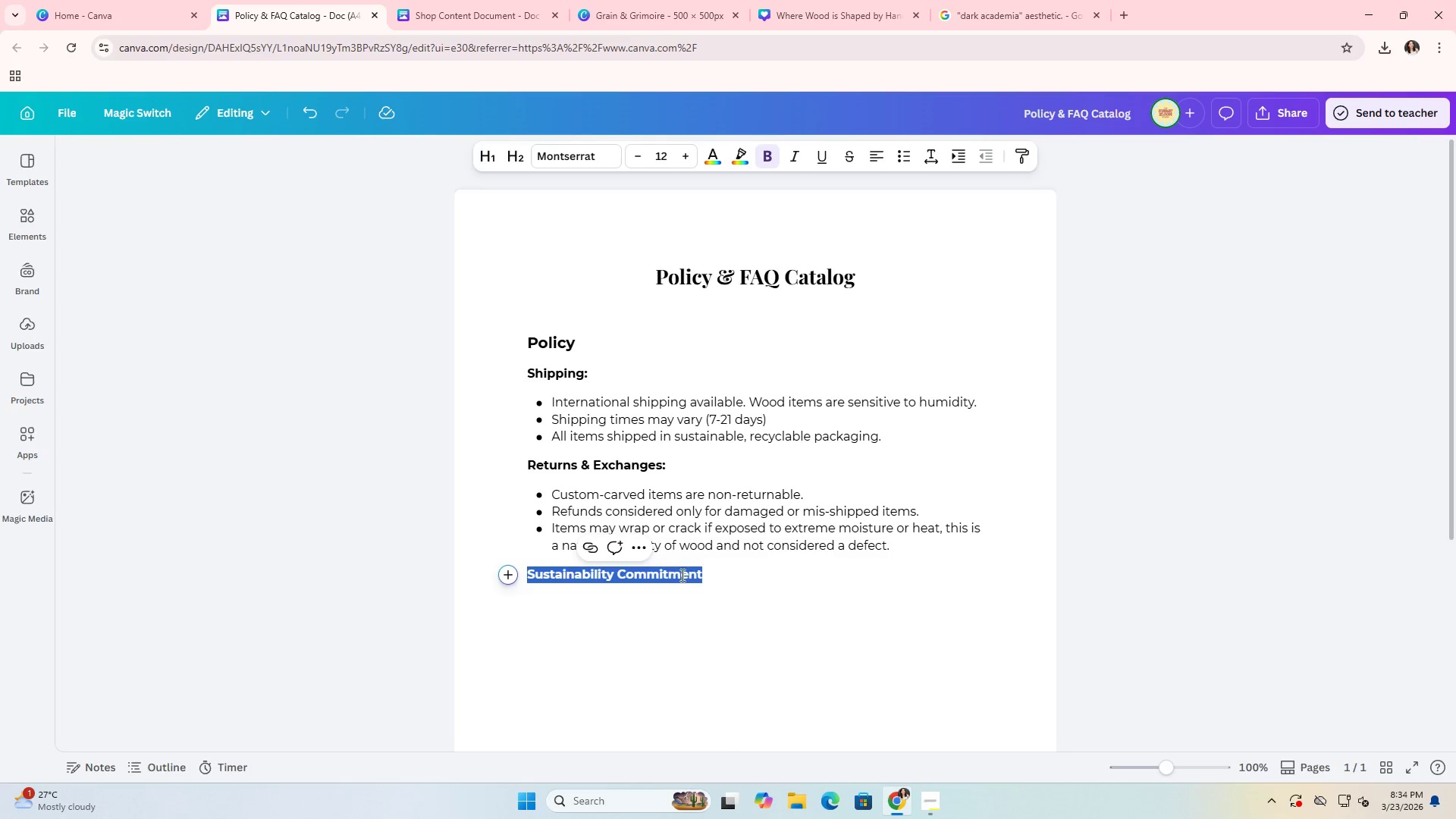 
left_click([717, 576])
 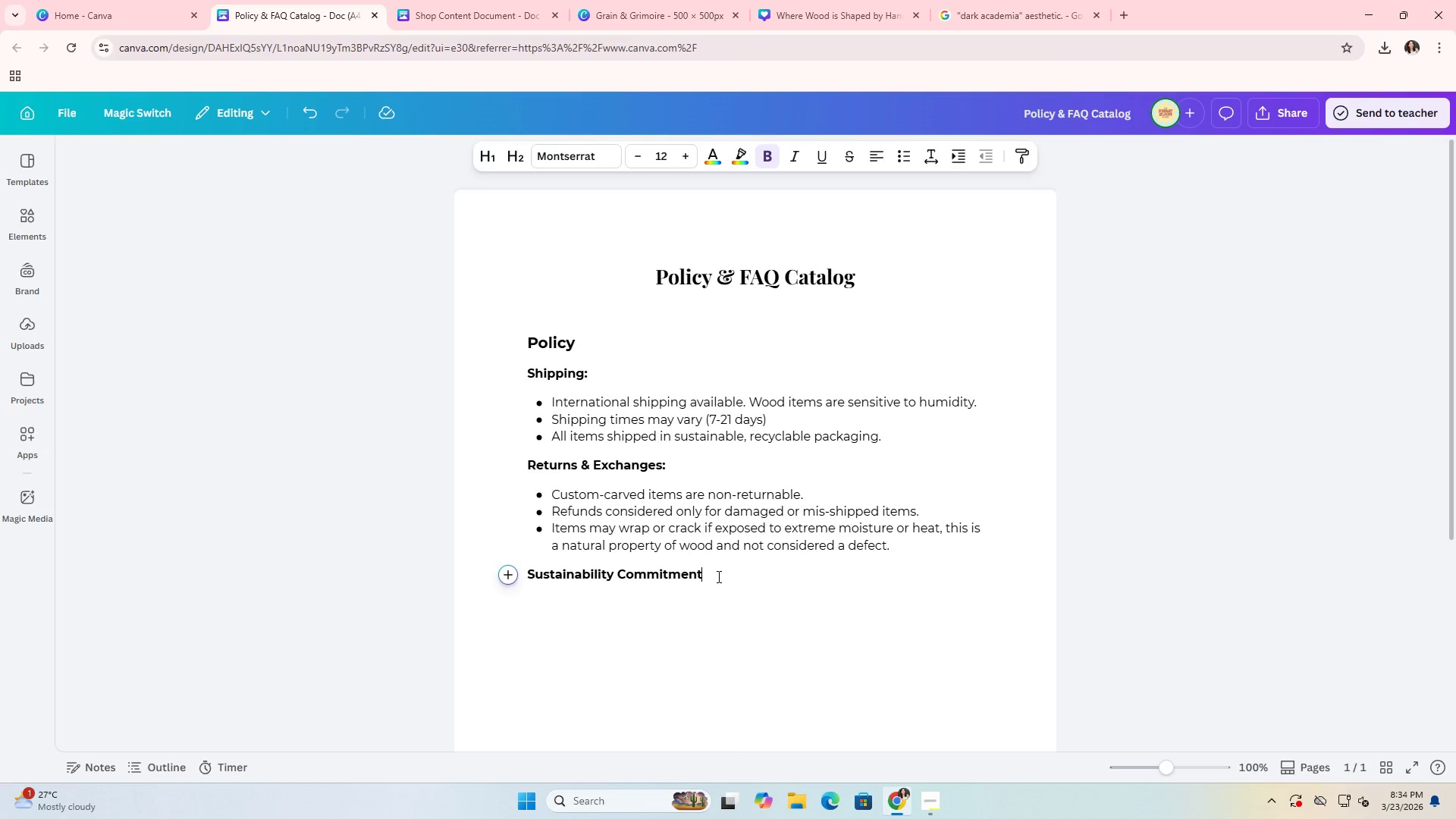 
key(Shift+ShiftRight)
 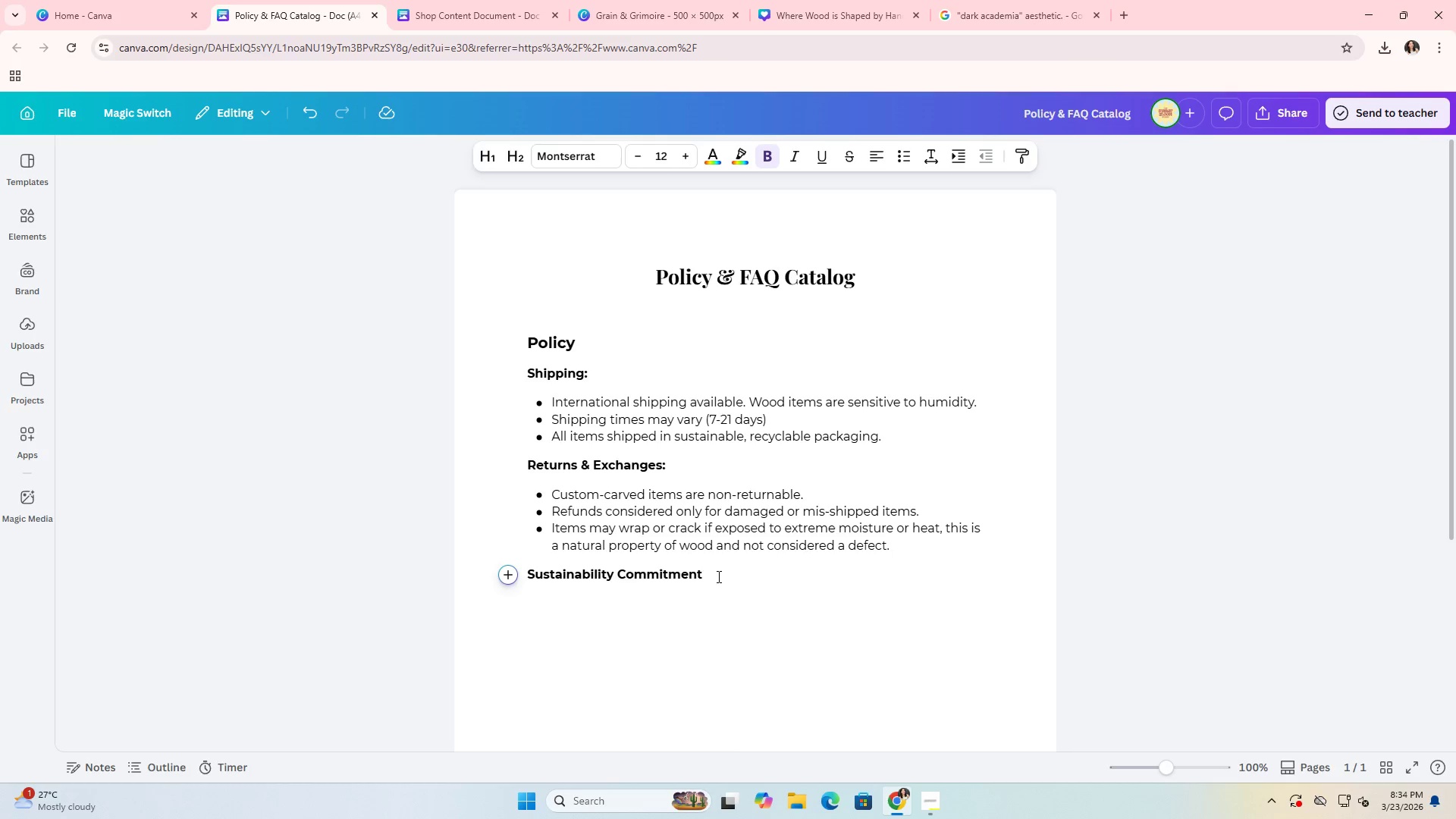 
key(Shift+Semicolon)
 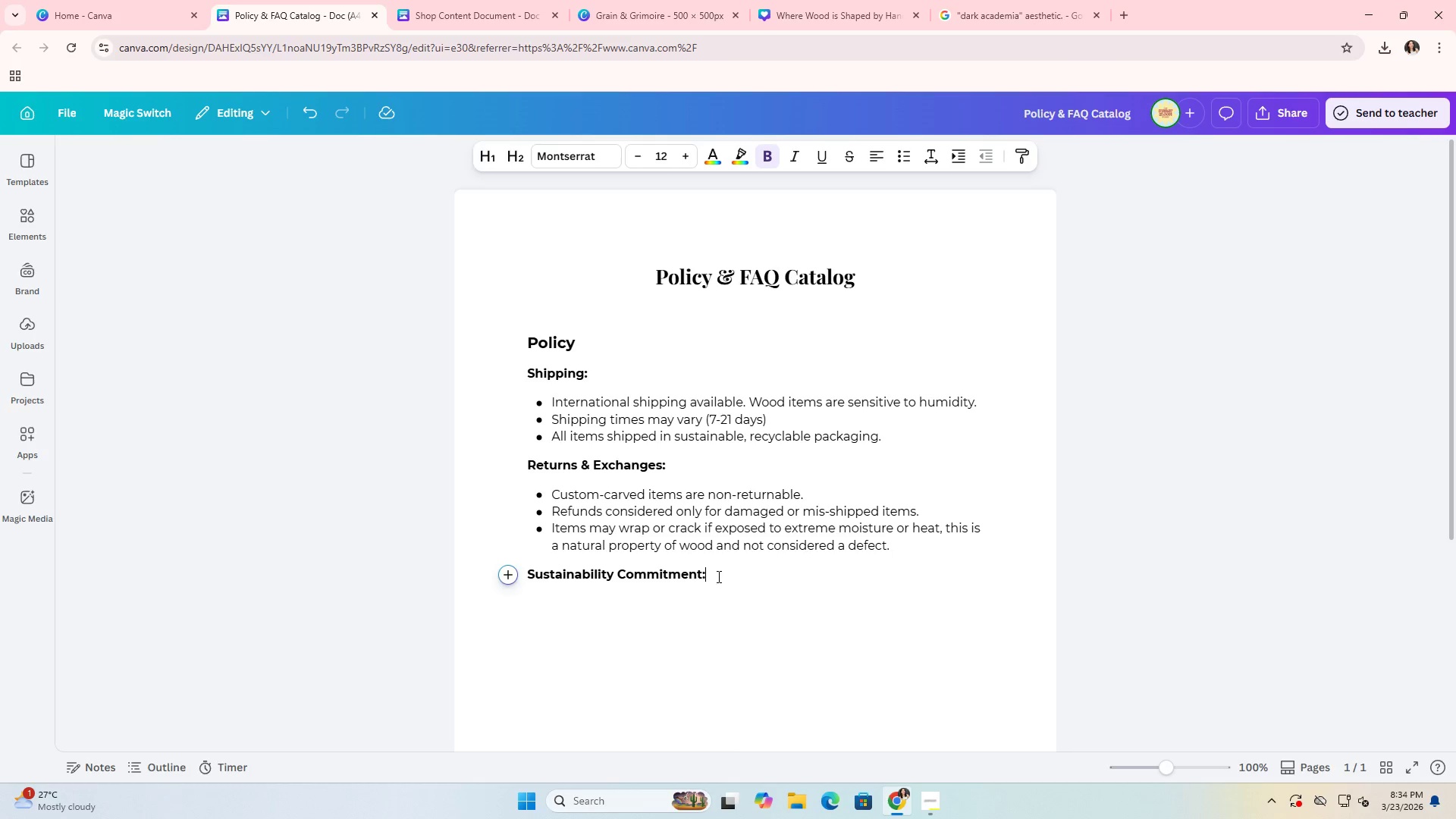 
key(Enter)
 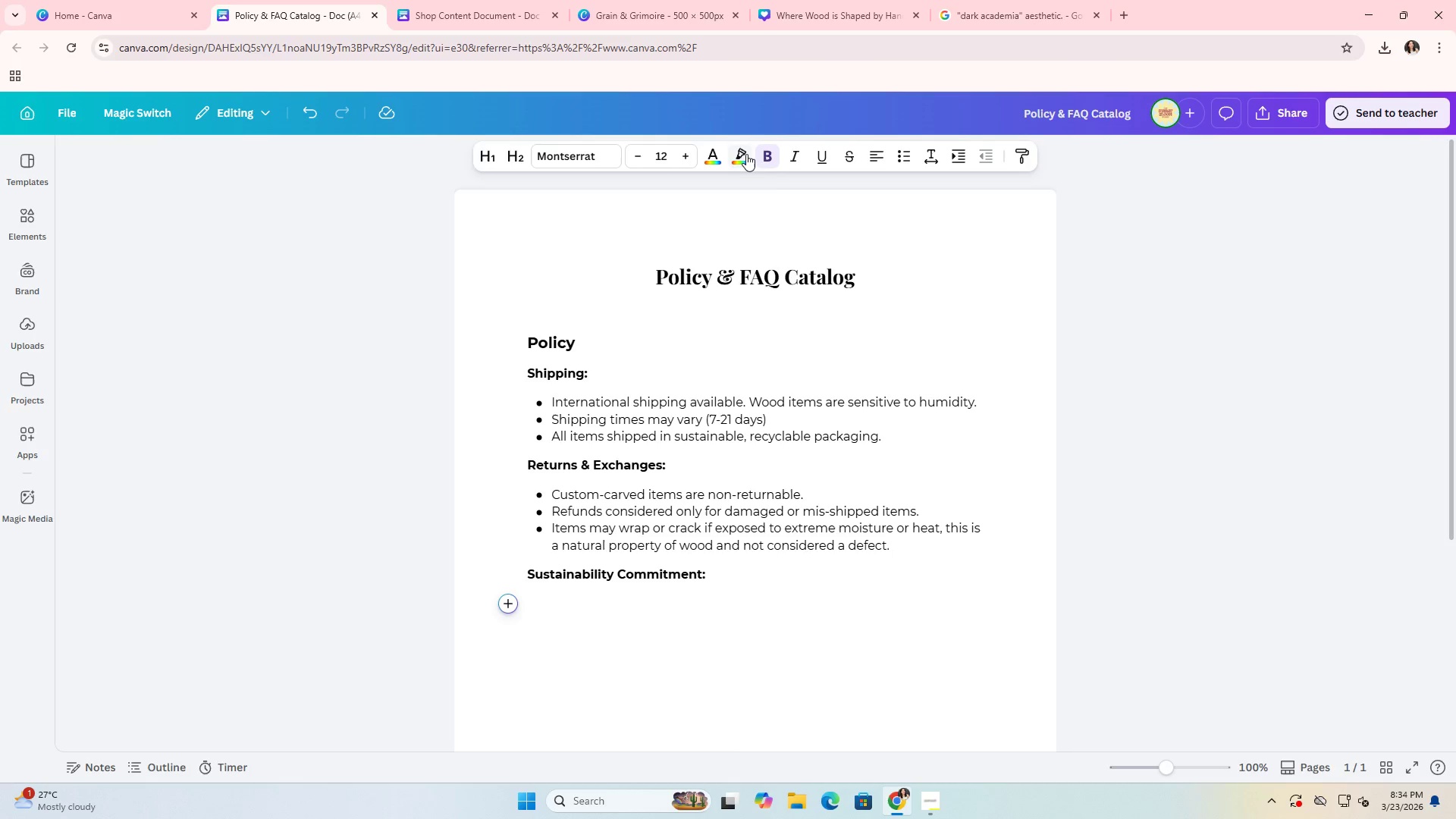 
left_click([761, 154])
 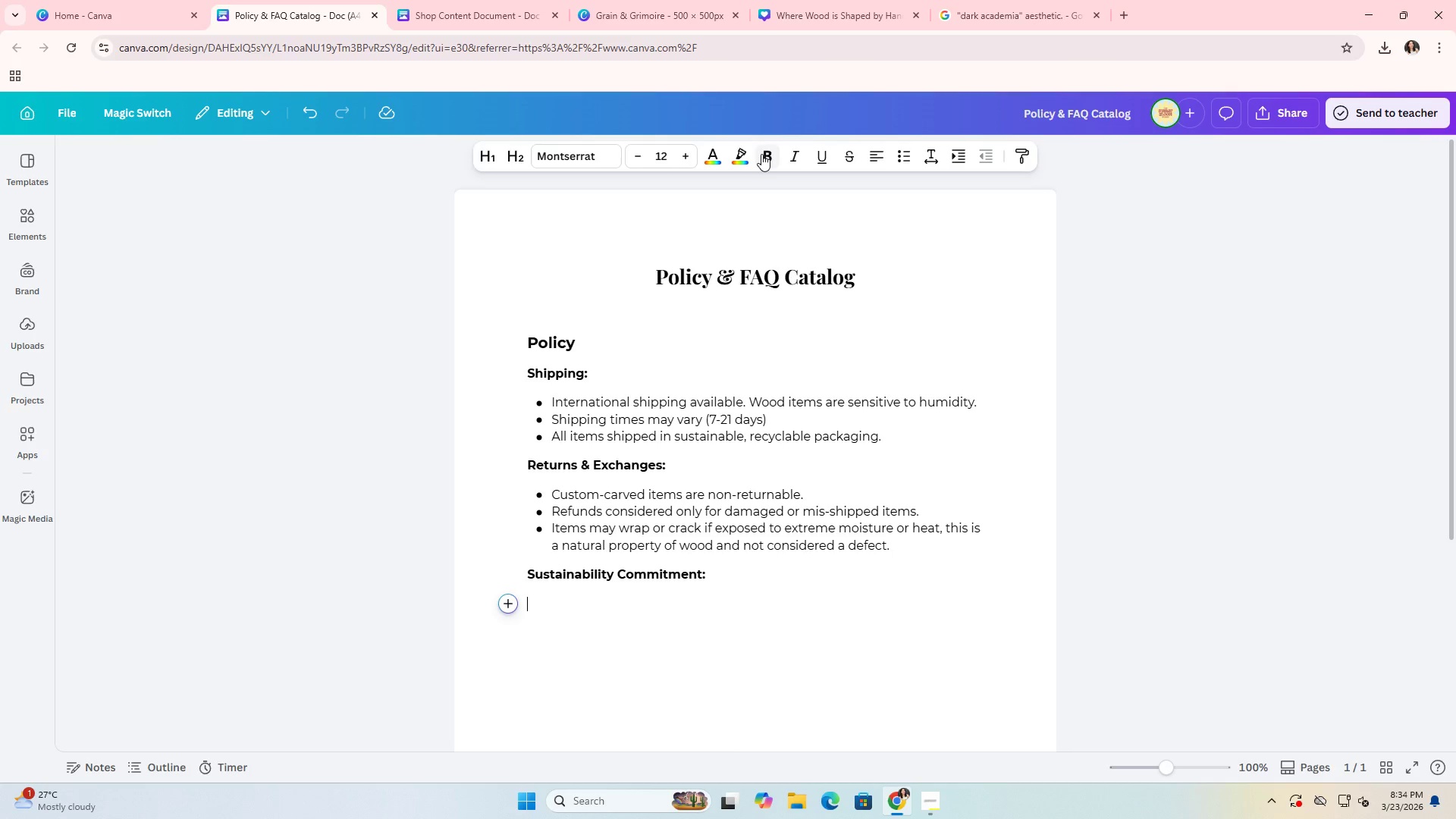 
key(CapsLock)
 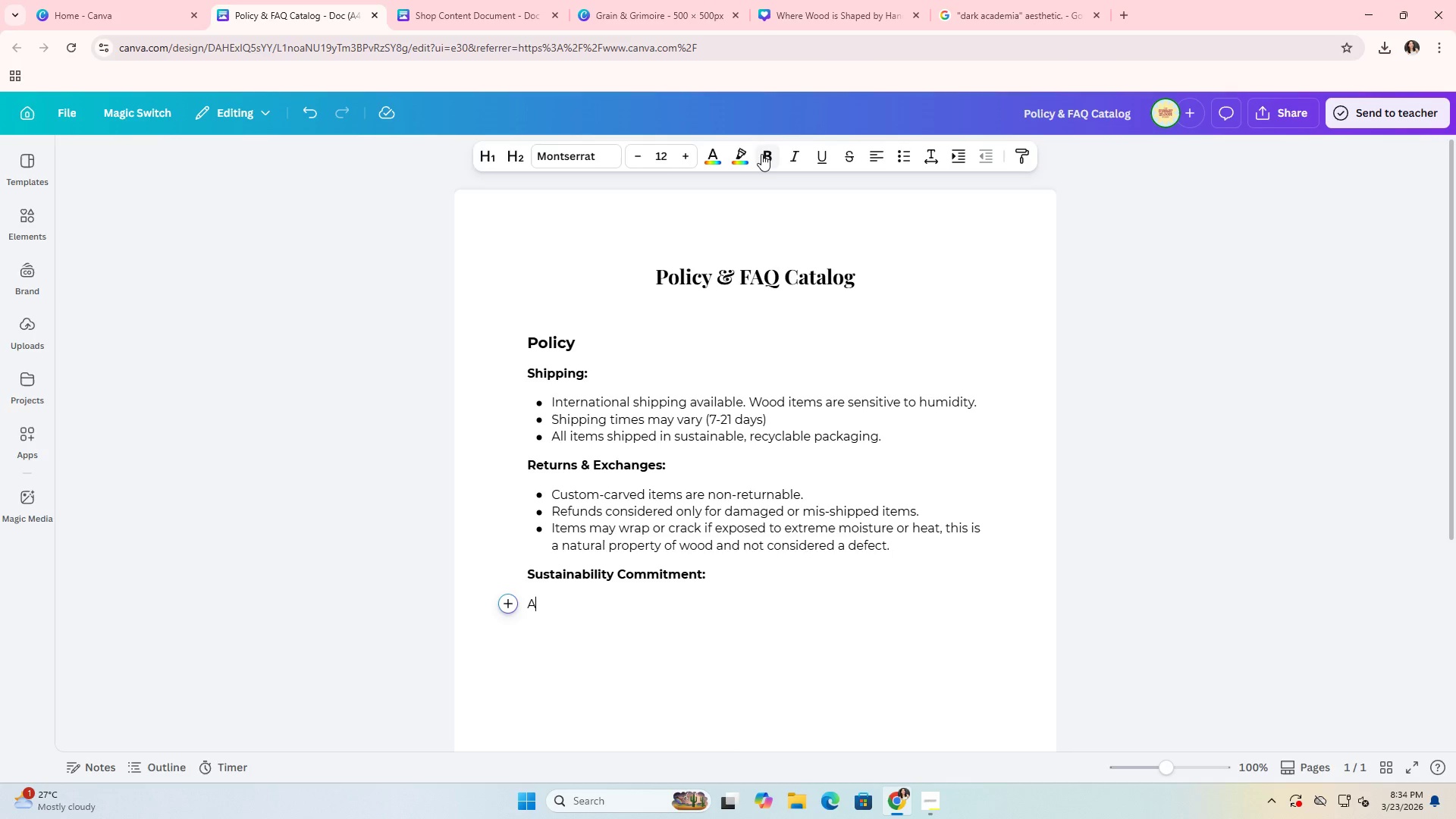 
key(A)
 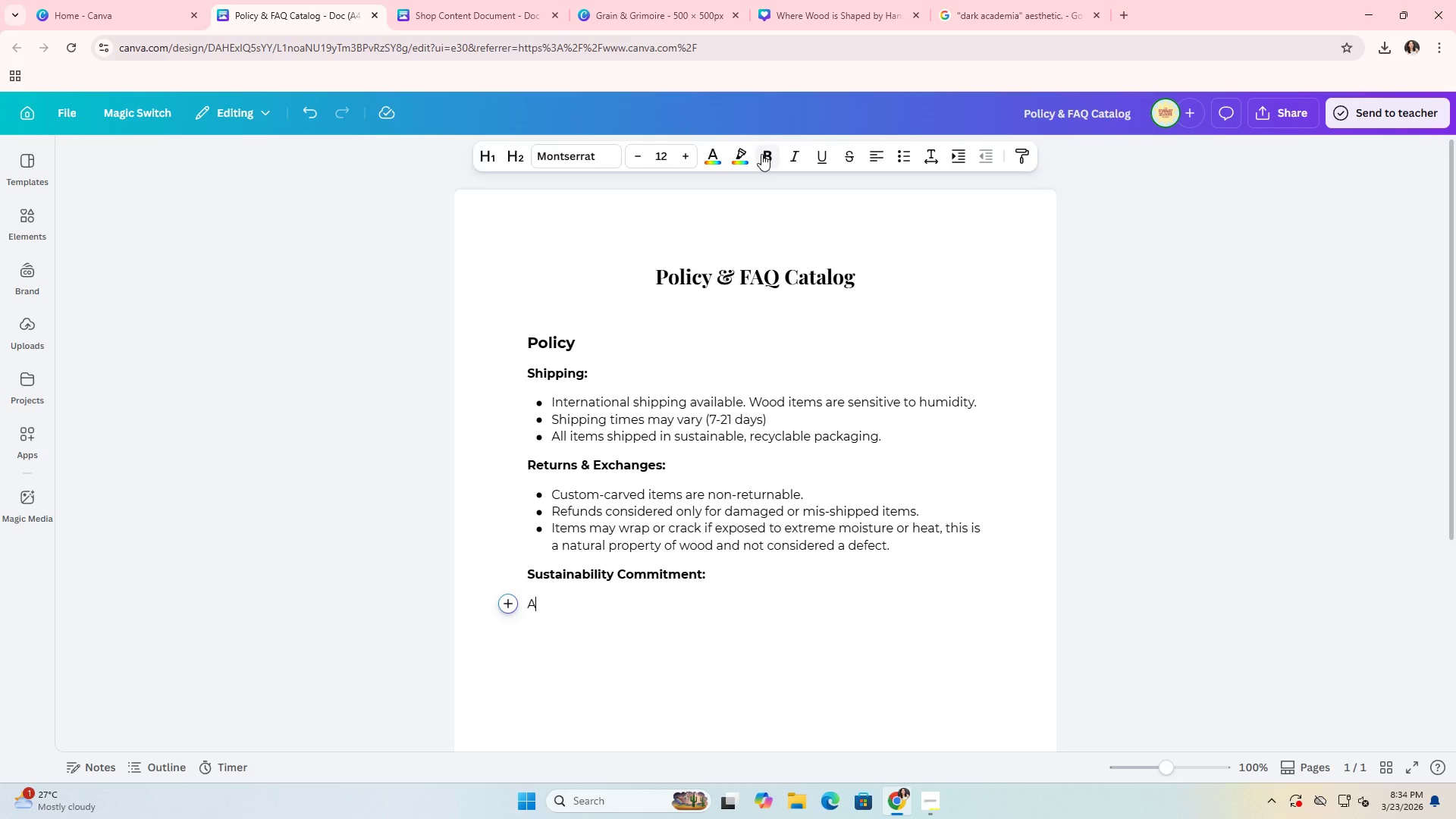 
key(CapsLock)
 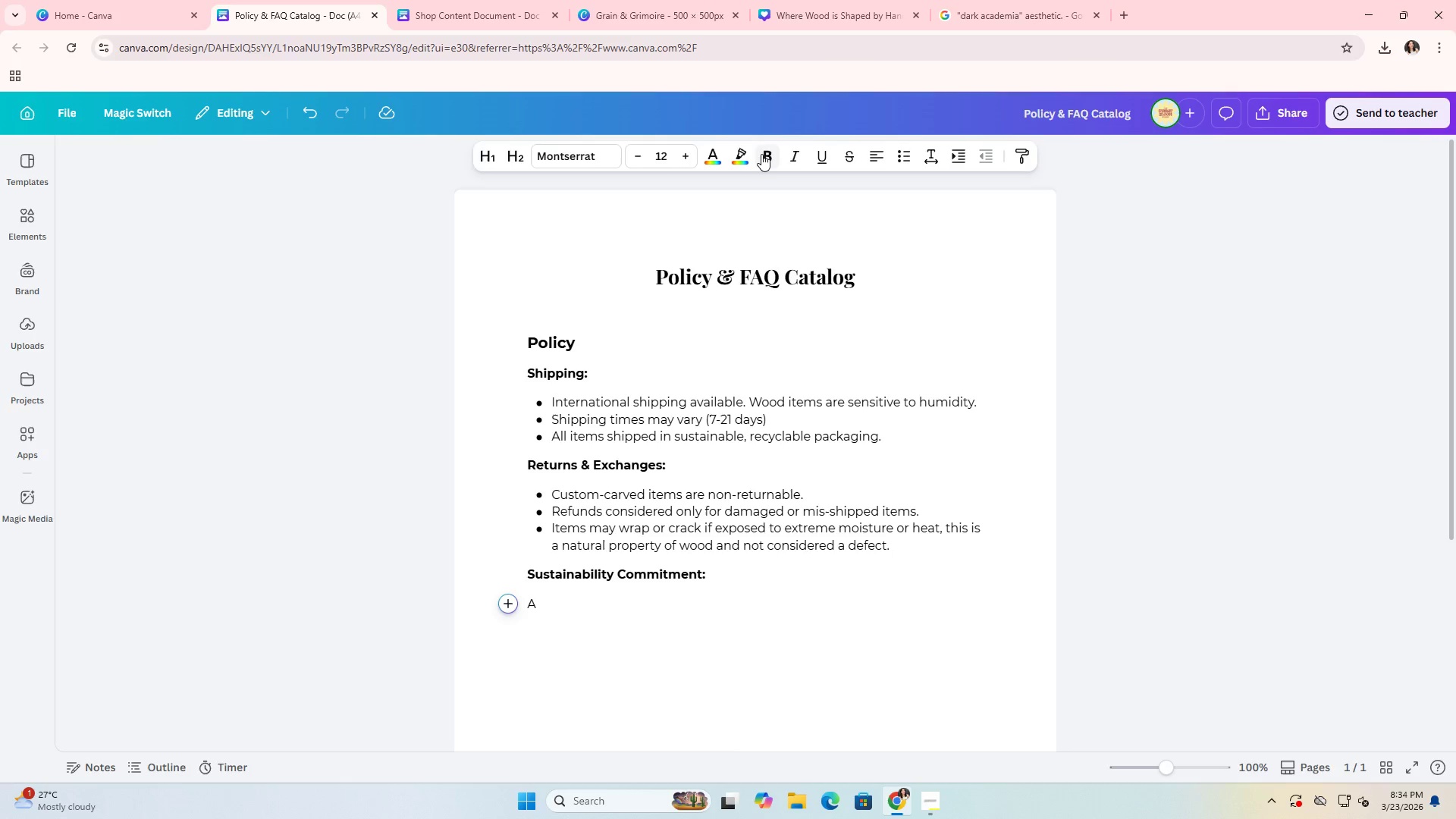 
key(Backspace)
 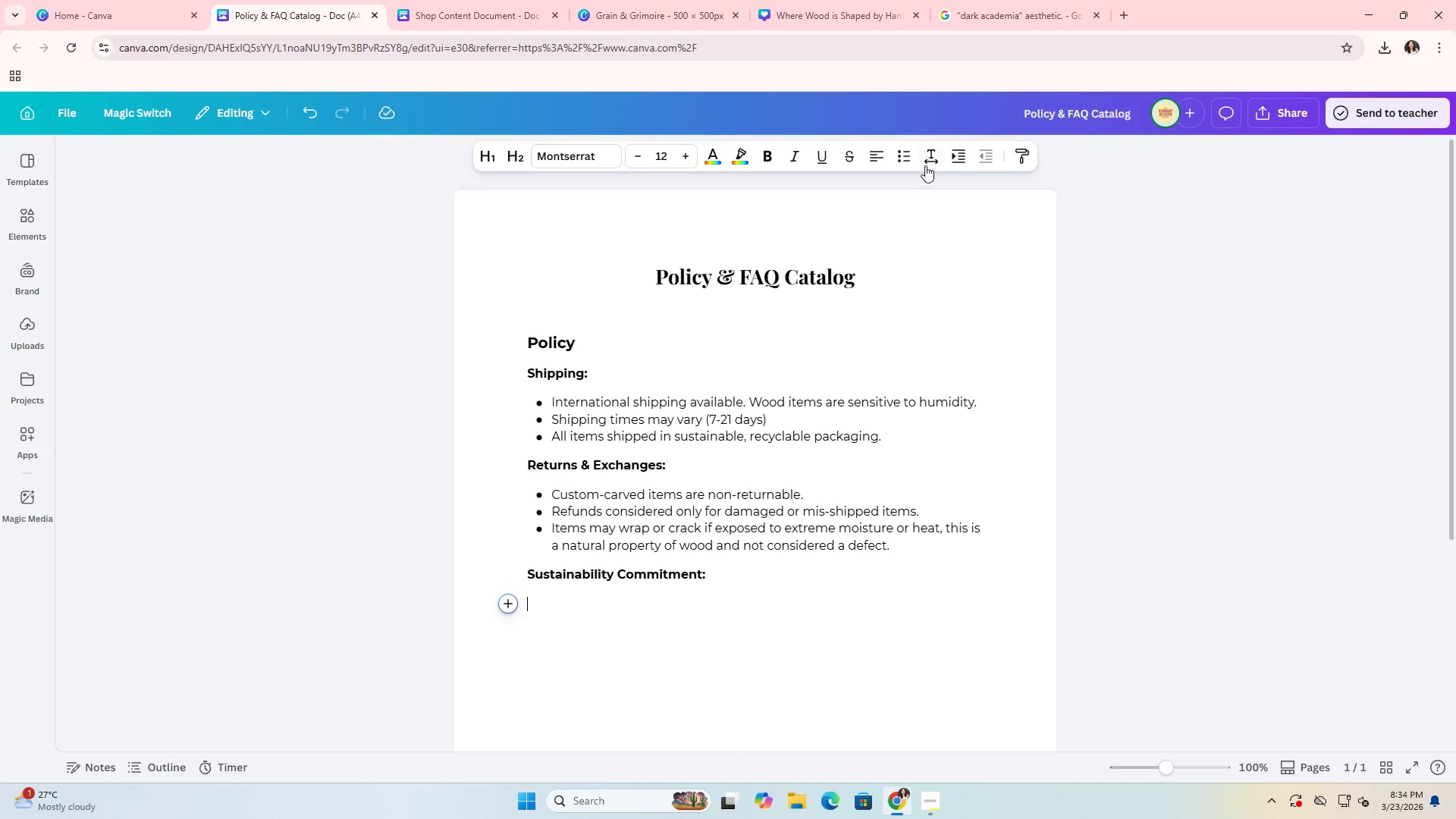 
left_click([908, 156])
 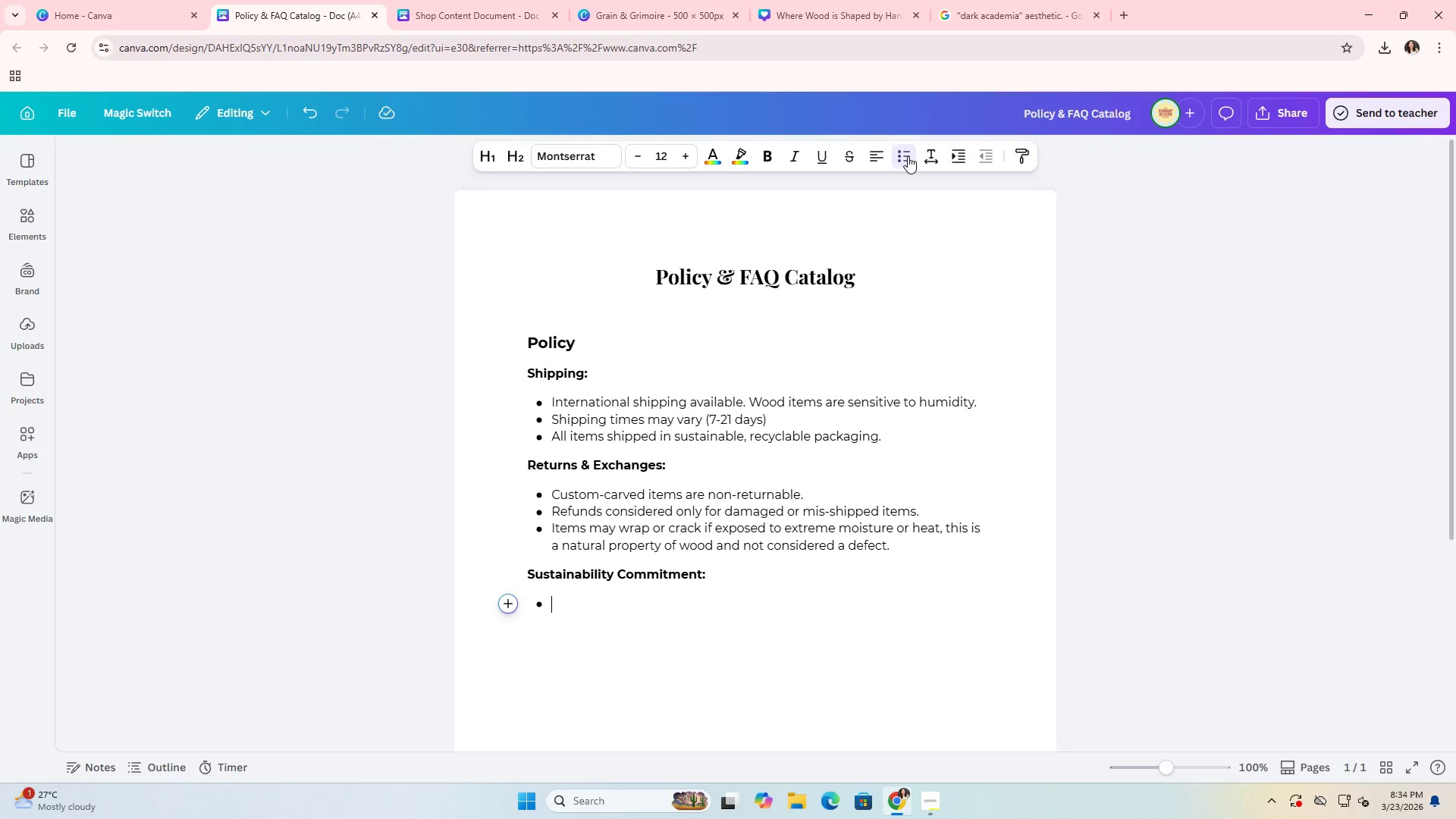 
type(All wood ethically foraged and sustainability harvested)
 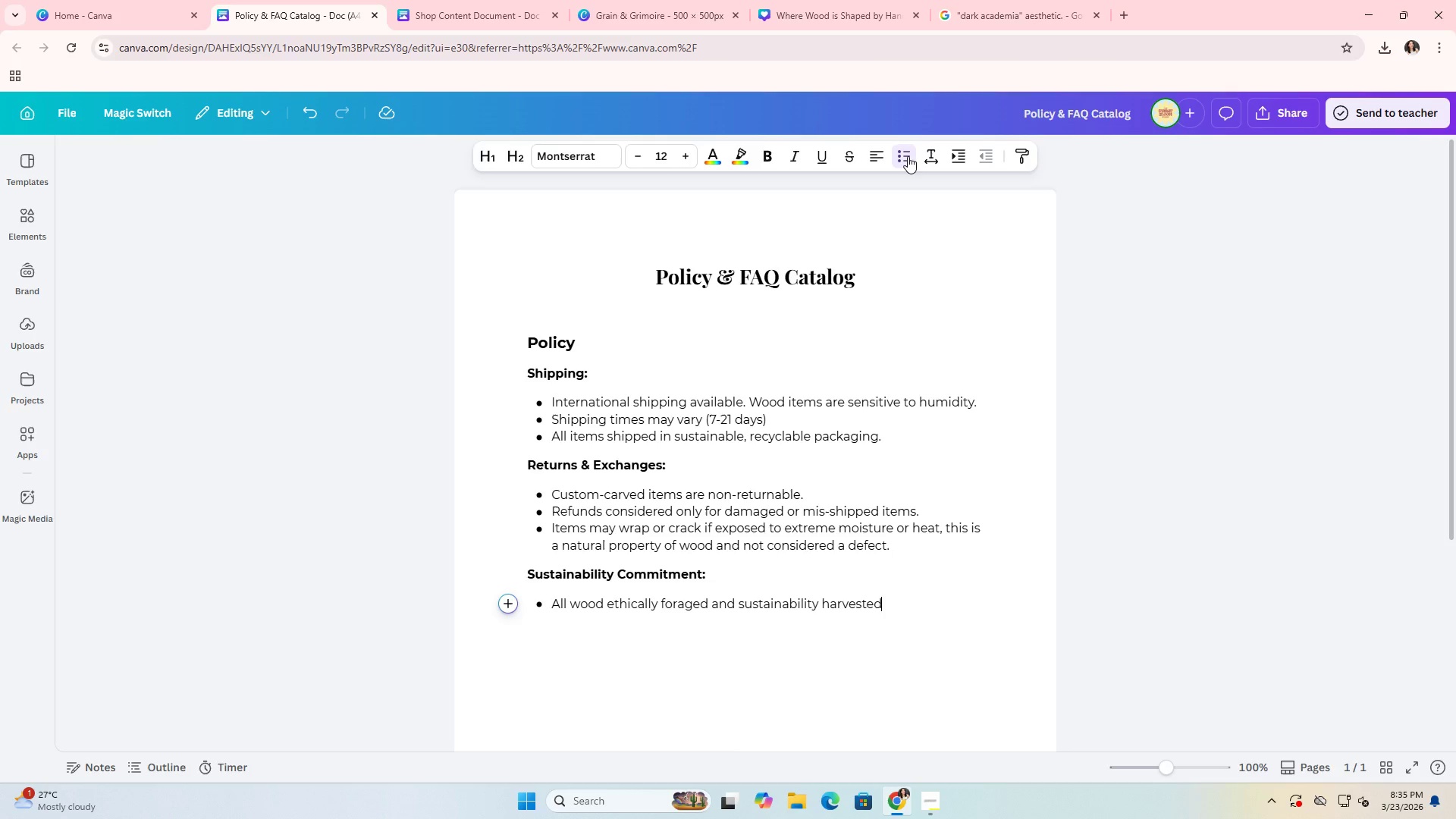 
wait(10.67)
 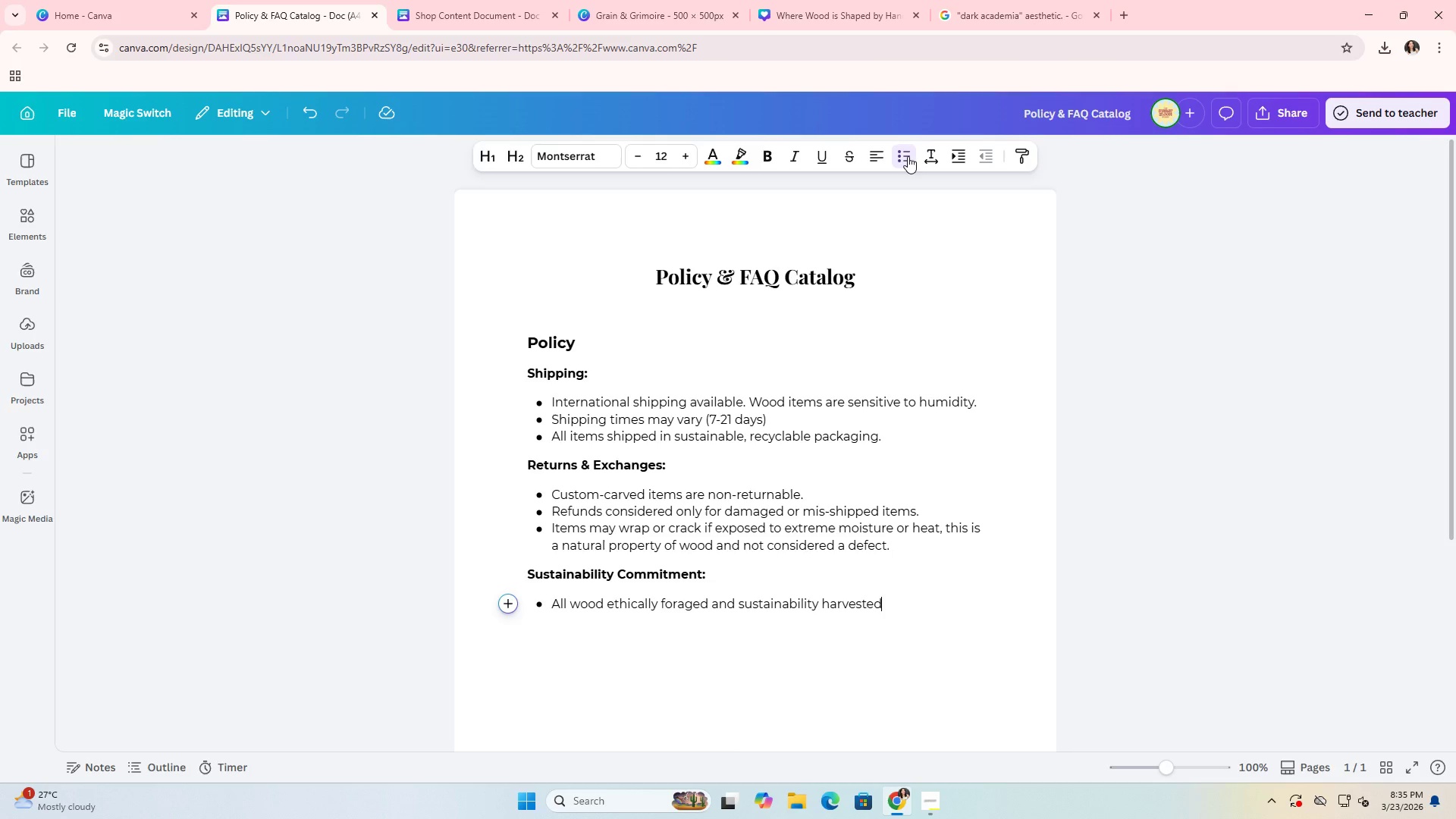 
double_click([804, 598])
 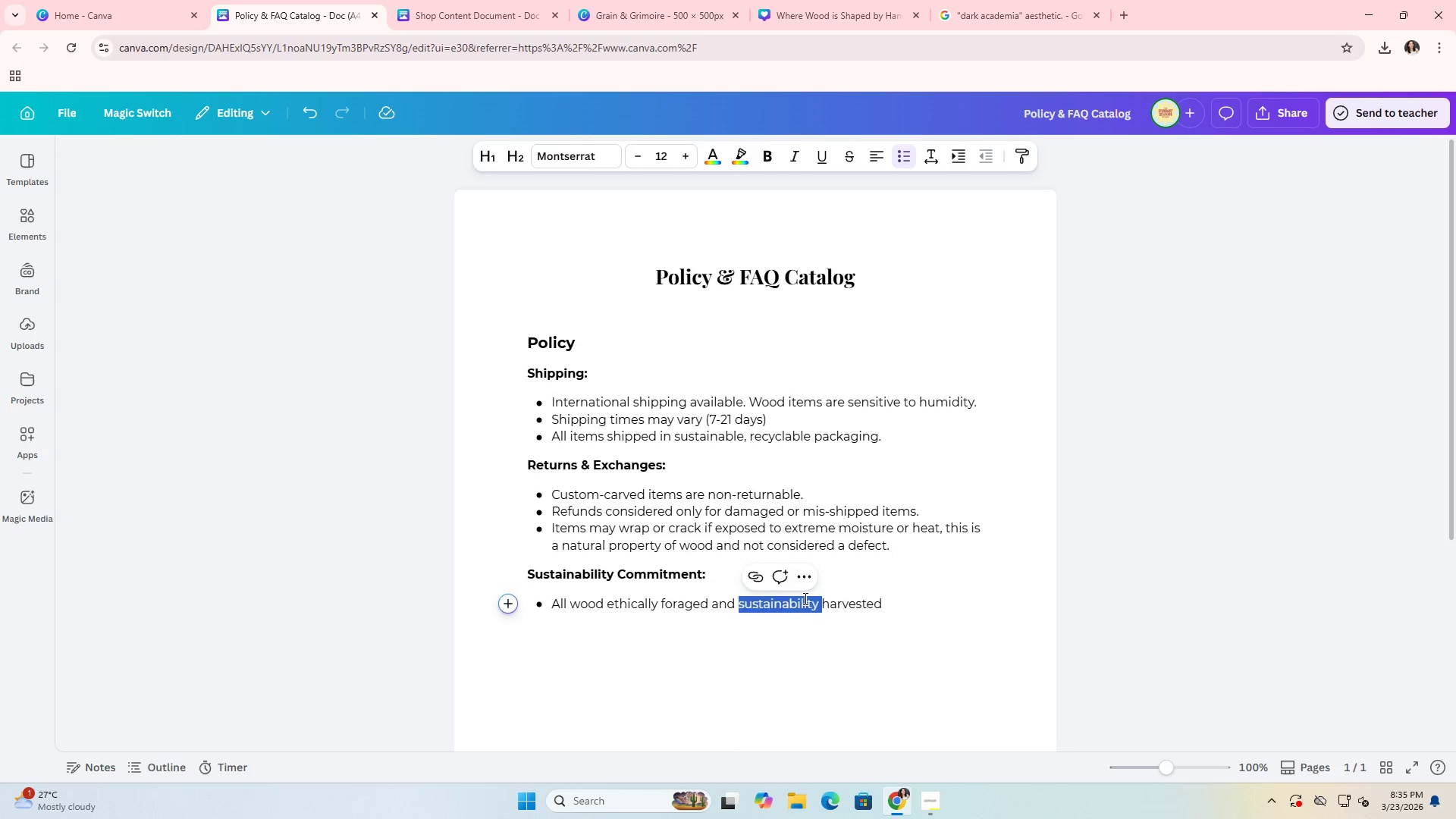 
type(sustai)
key(Backspace)
type(inably )
 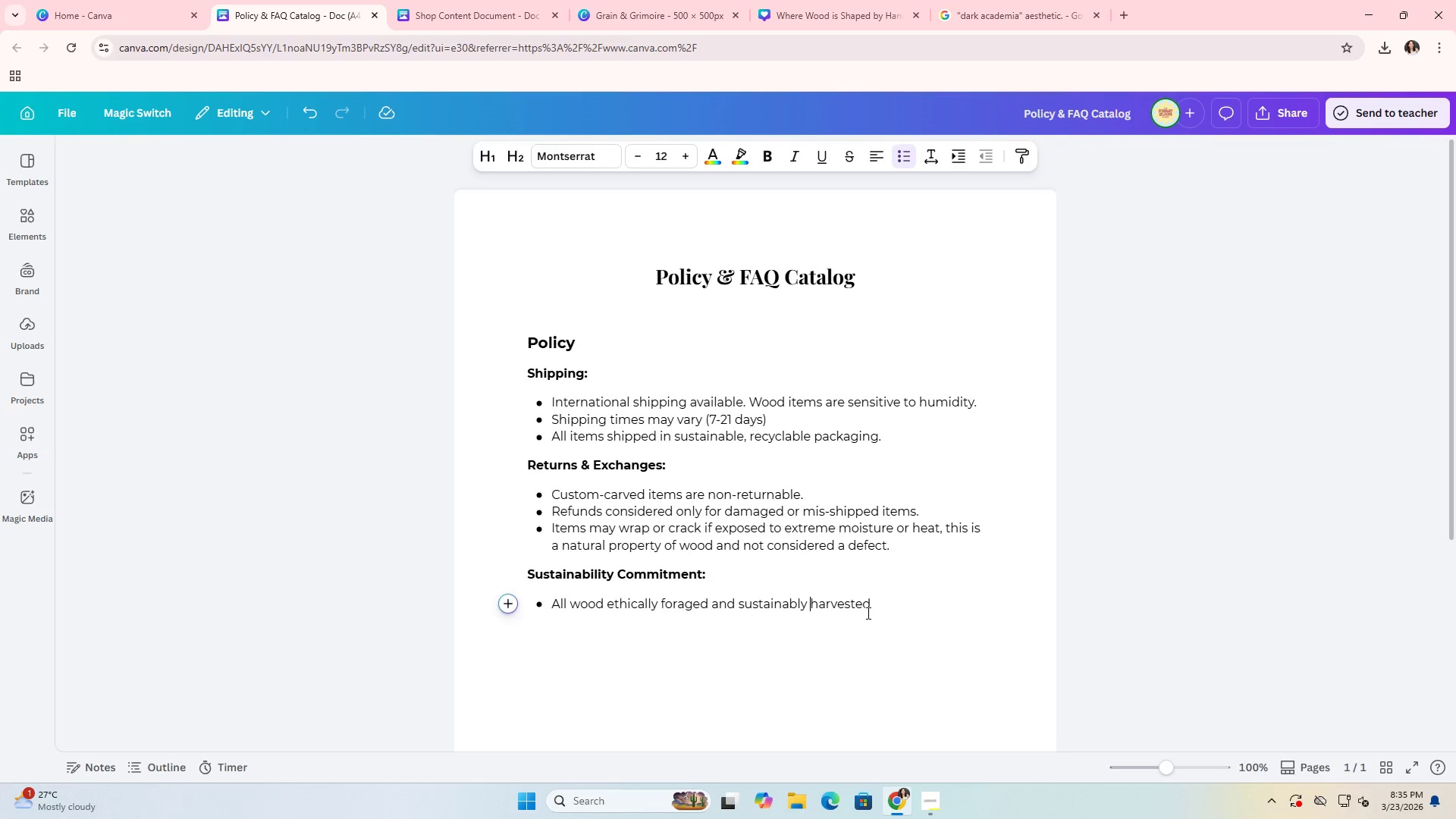 
left_click([903, 610])
 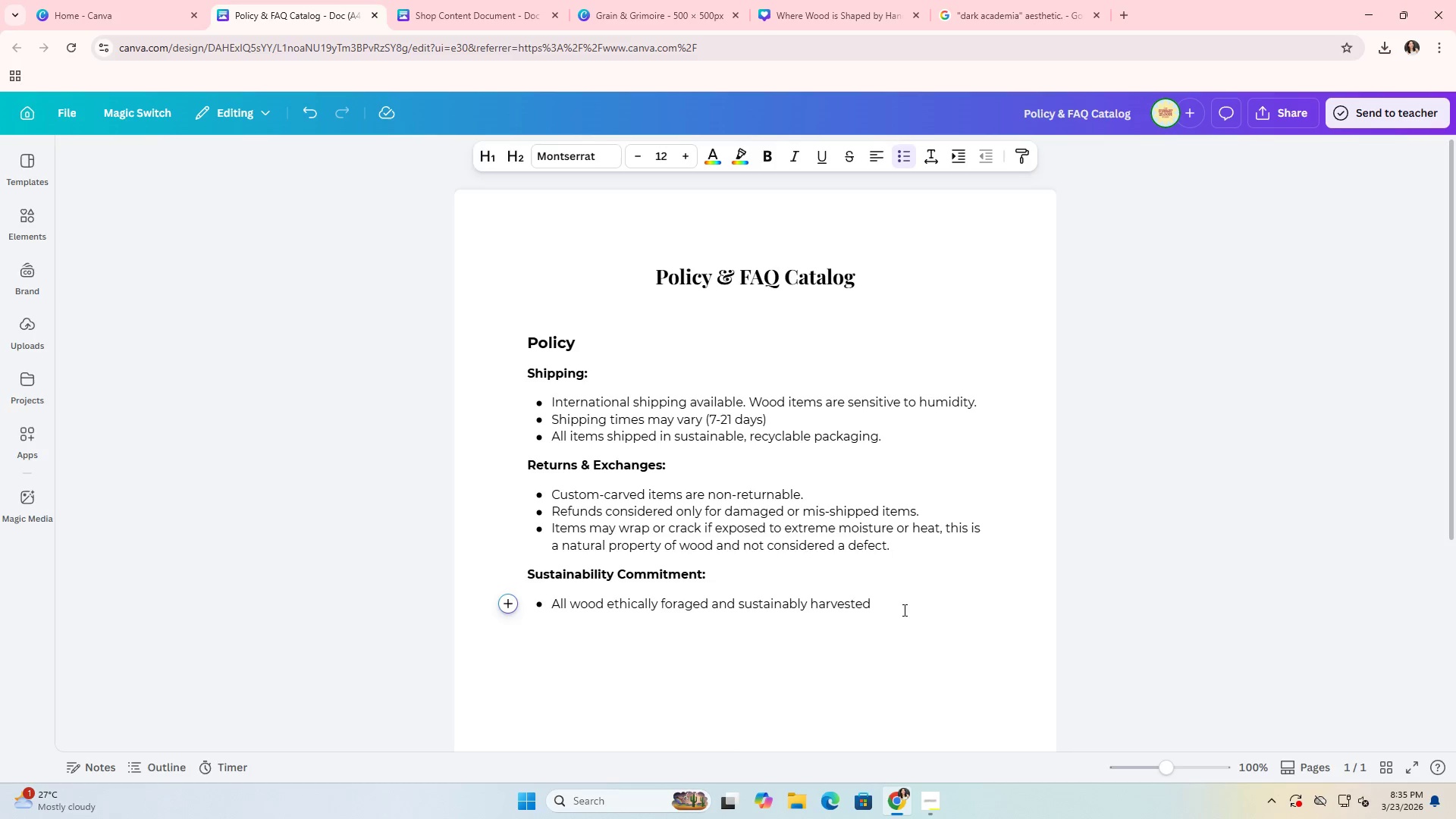 
key(Period)
 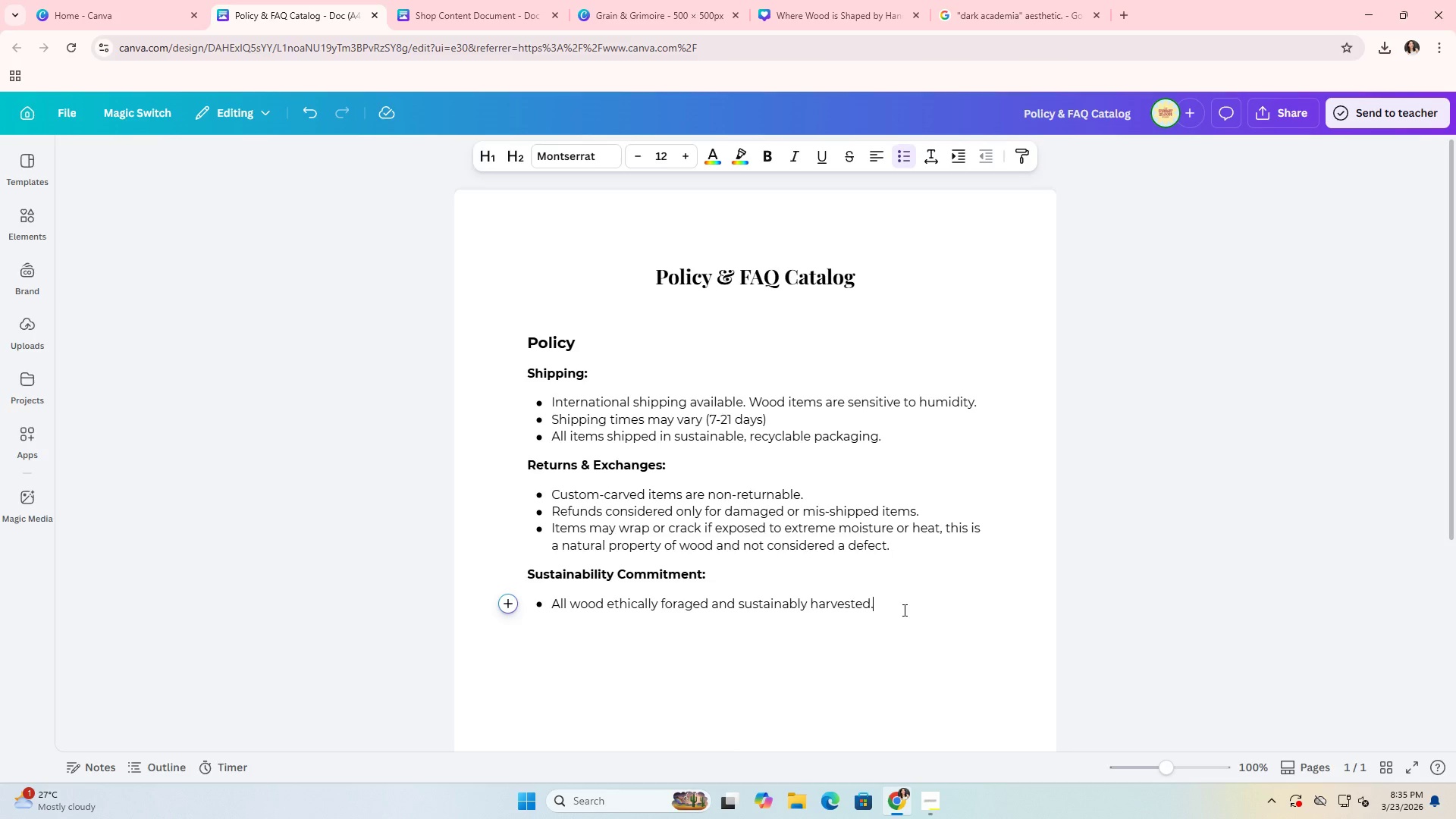 
key(Enter)
 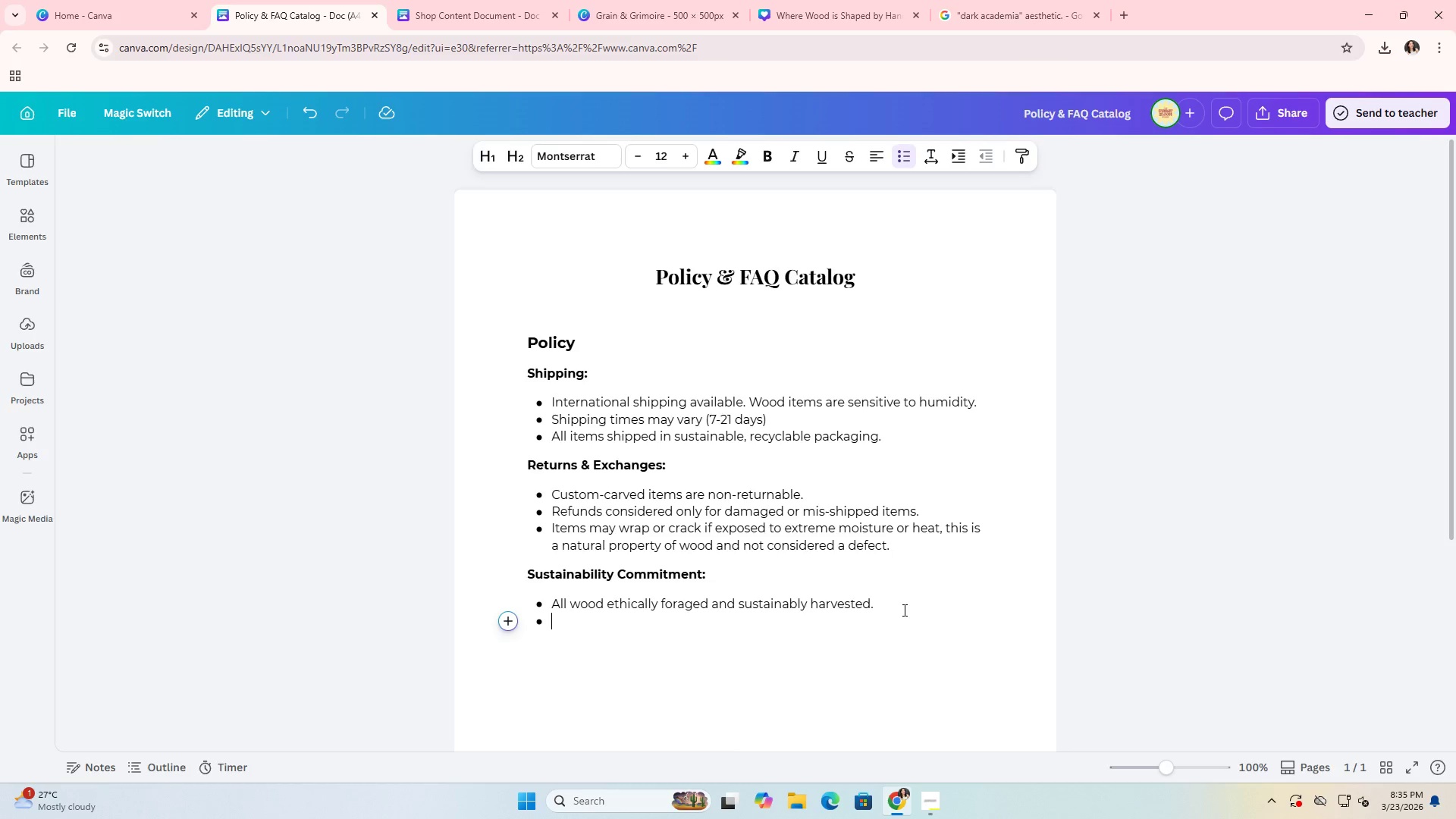 
type(Eco-frei)
key(Backspace)
key(Backspace)
type(ien)
key(Backspace)
type(ndly packaging included in every pr)
key(Backspace)
key(Backspace)
type(order.)
 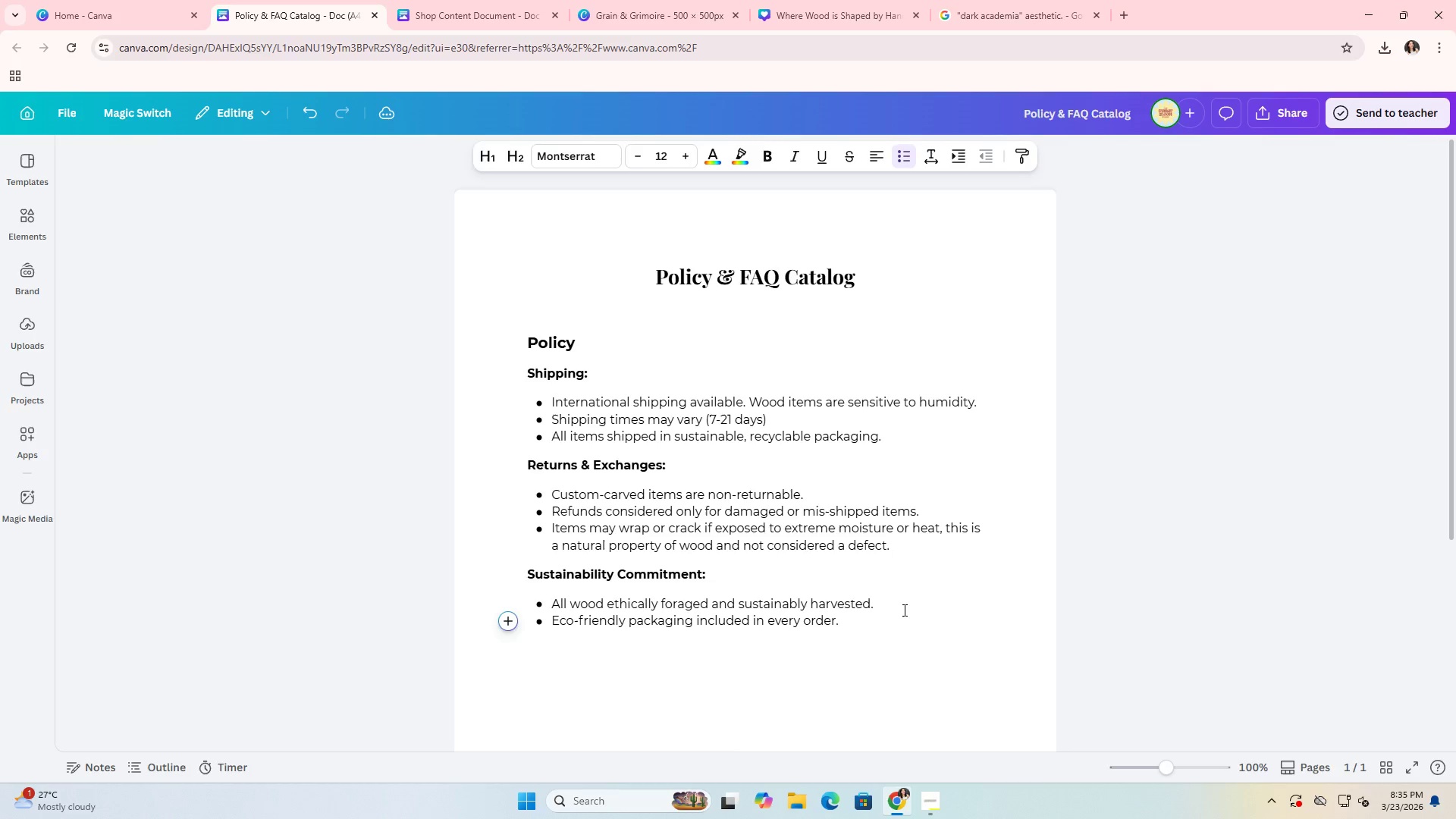 
key(Enter)
 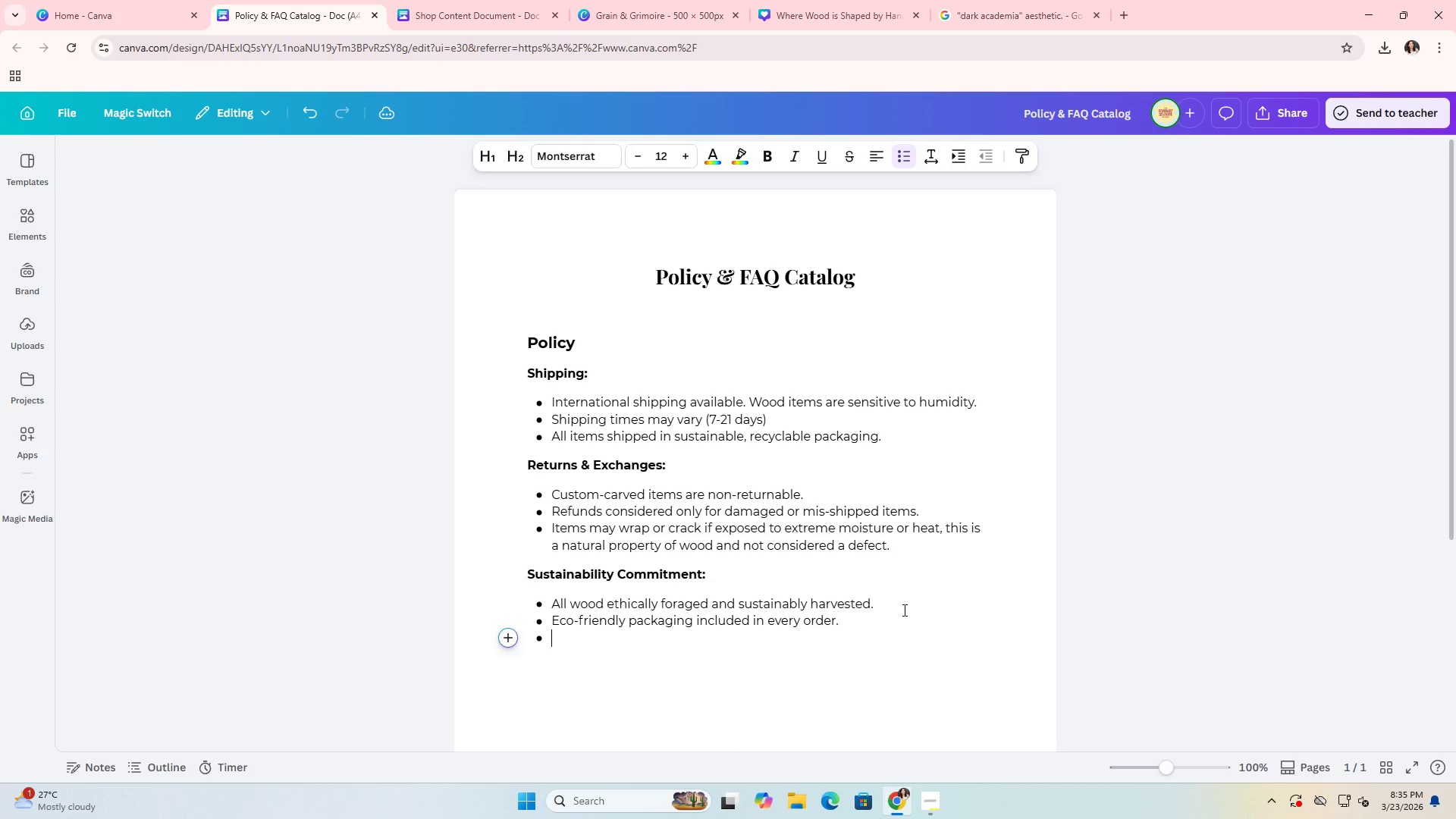 
key(Enter)
 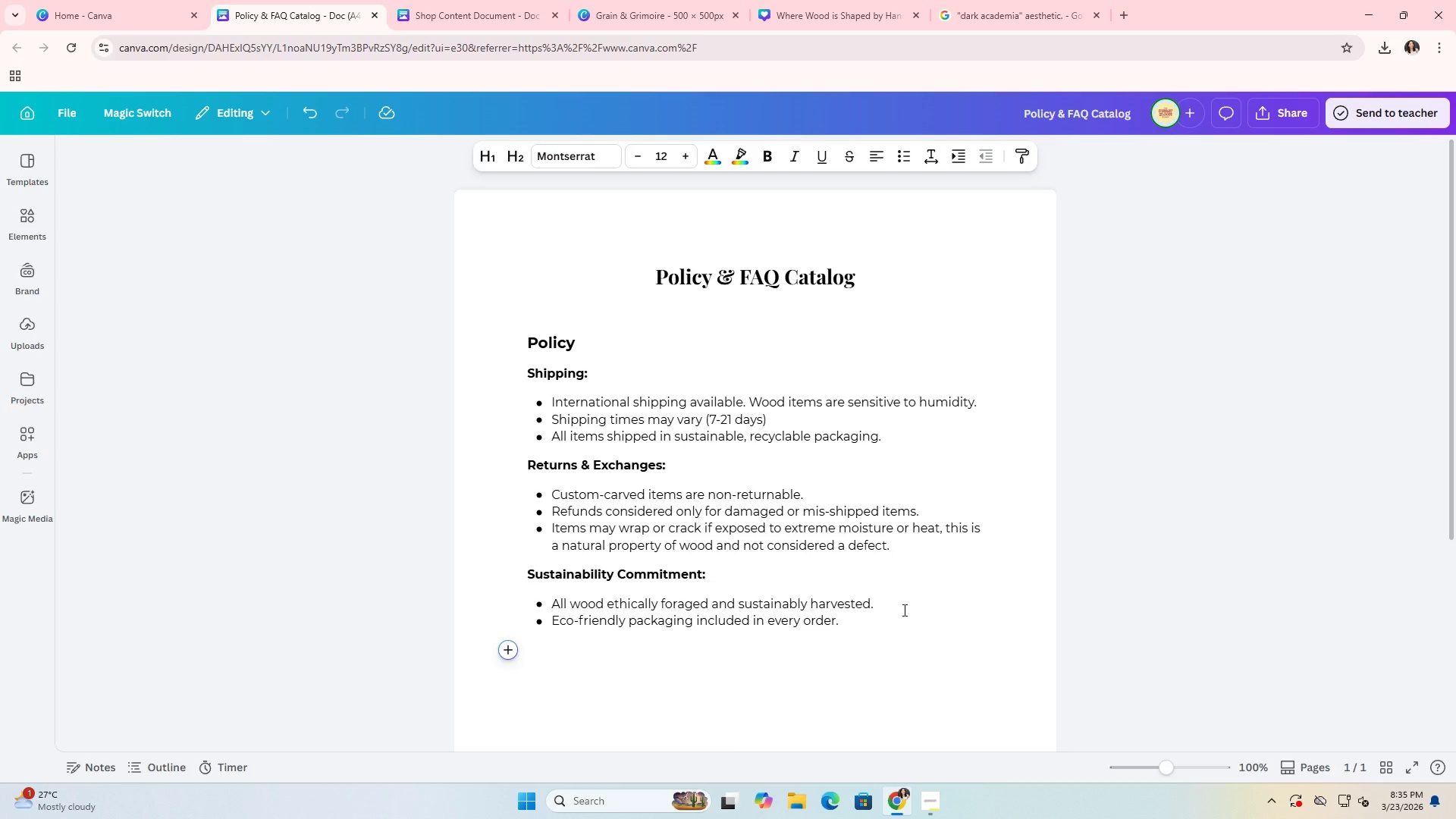 
key(Alt+AltLeft)
 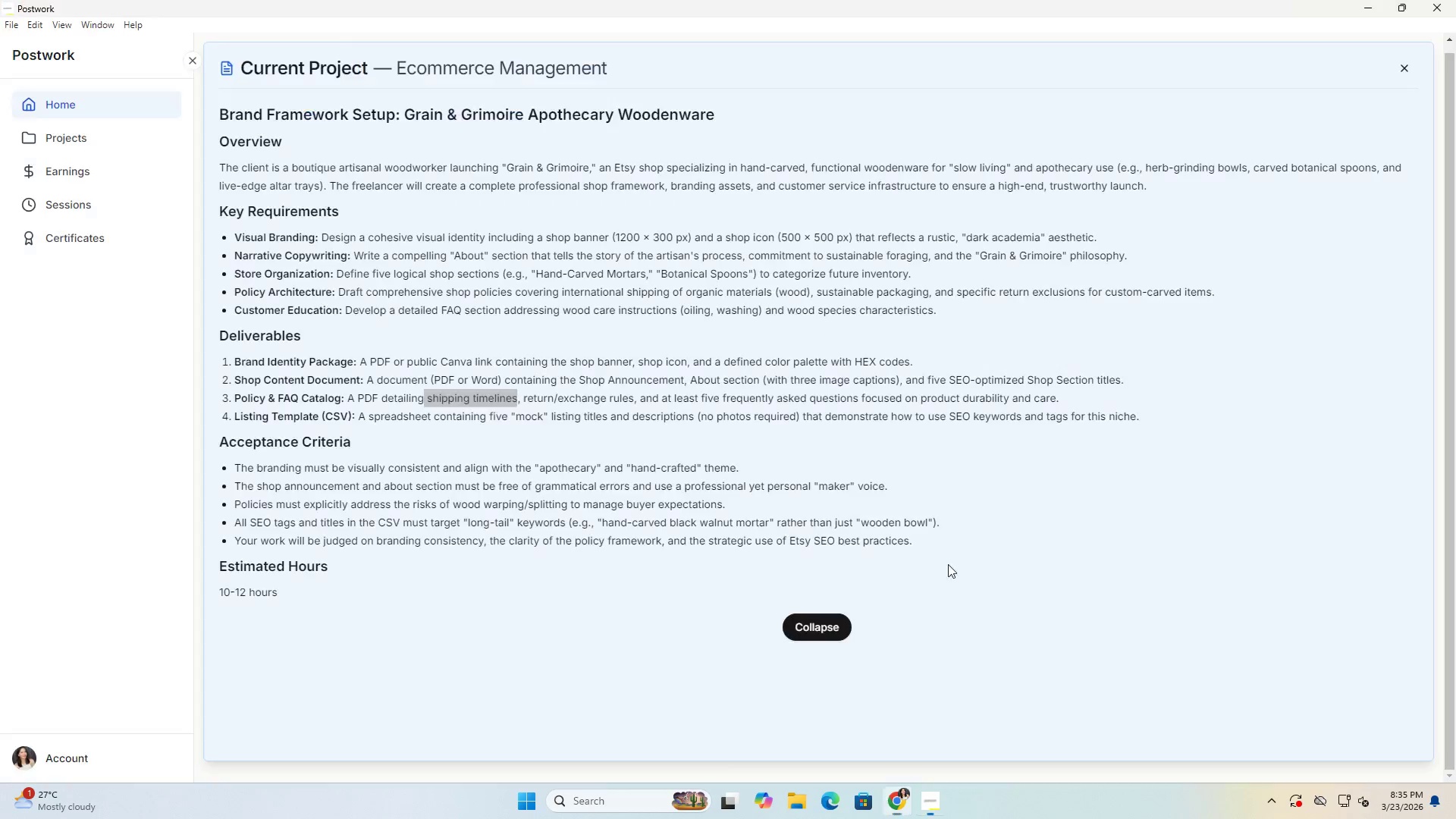 
key(Alt+Tab)